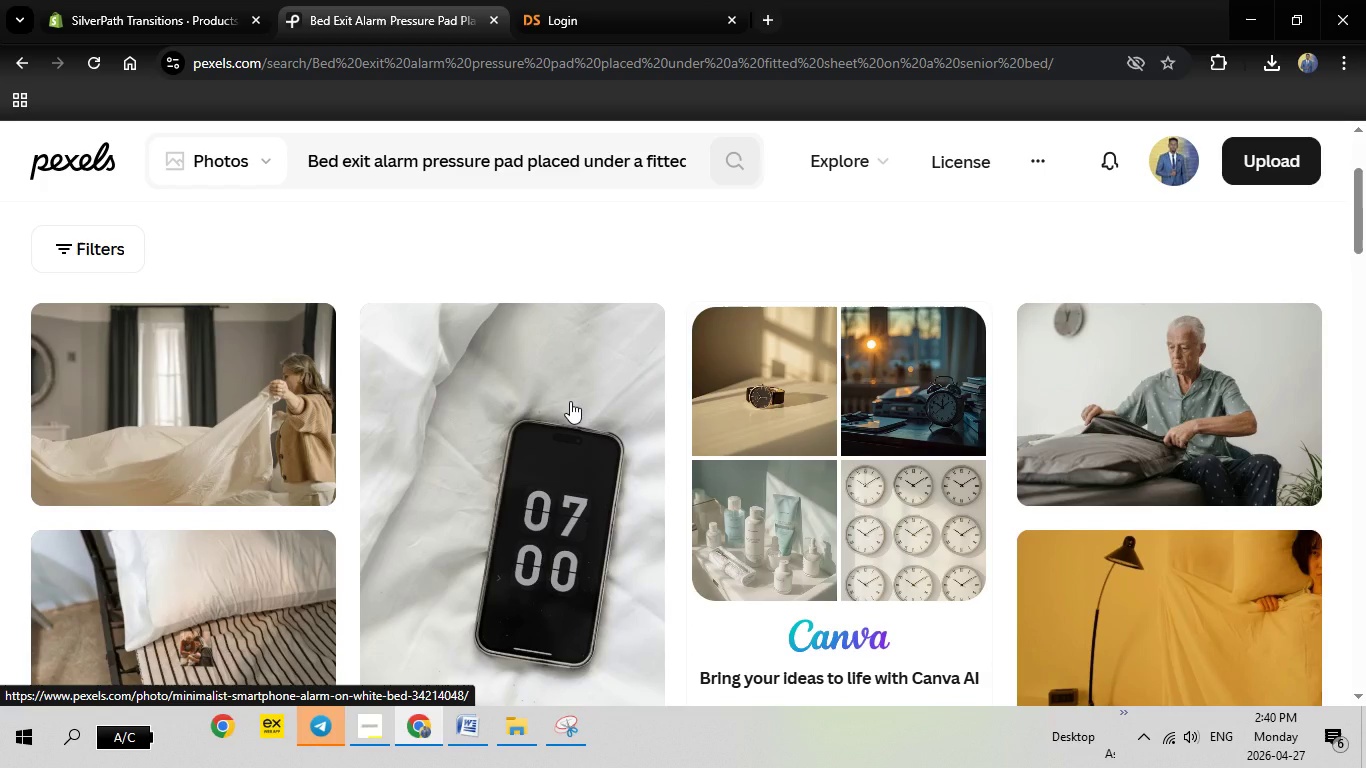 
scroll: coordinate [519, 456], scroll_direction: down, amount: 6.0
 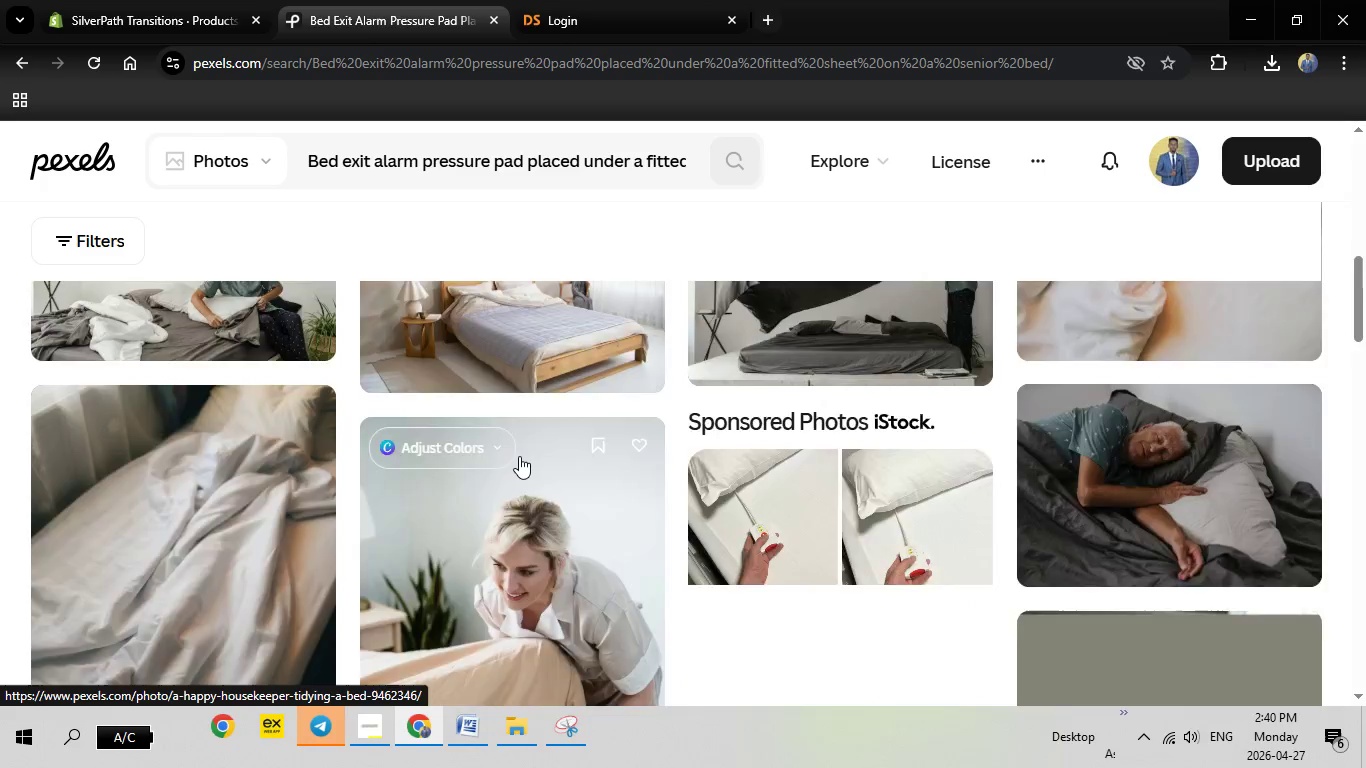 
scroll: coordinate [520, 455], scroll_direction: up, amount: 8.0
 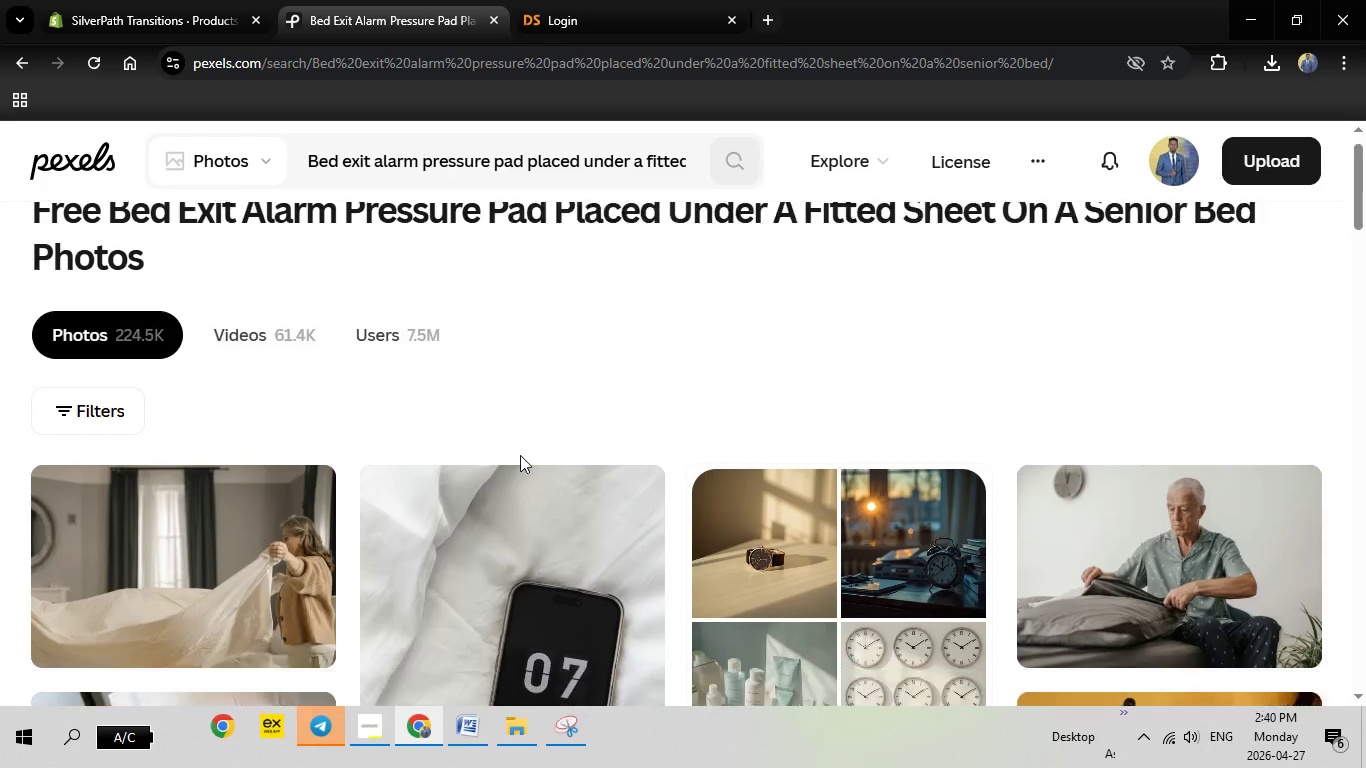 
scroll: coordinate [520, 455], scroll_direction: down, amount: 1.0
 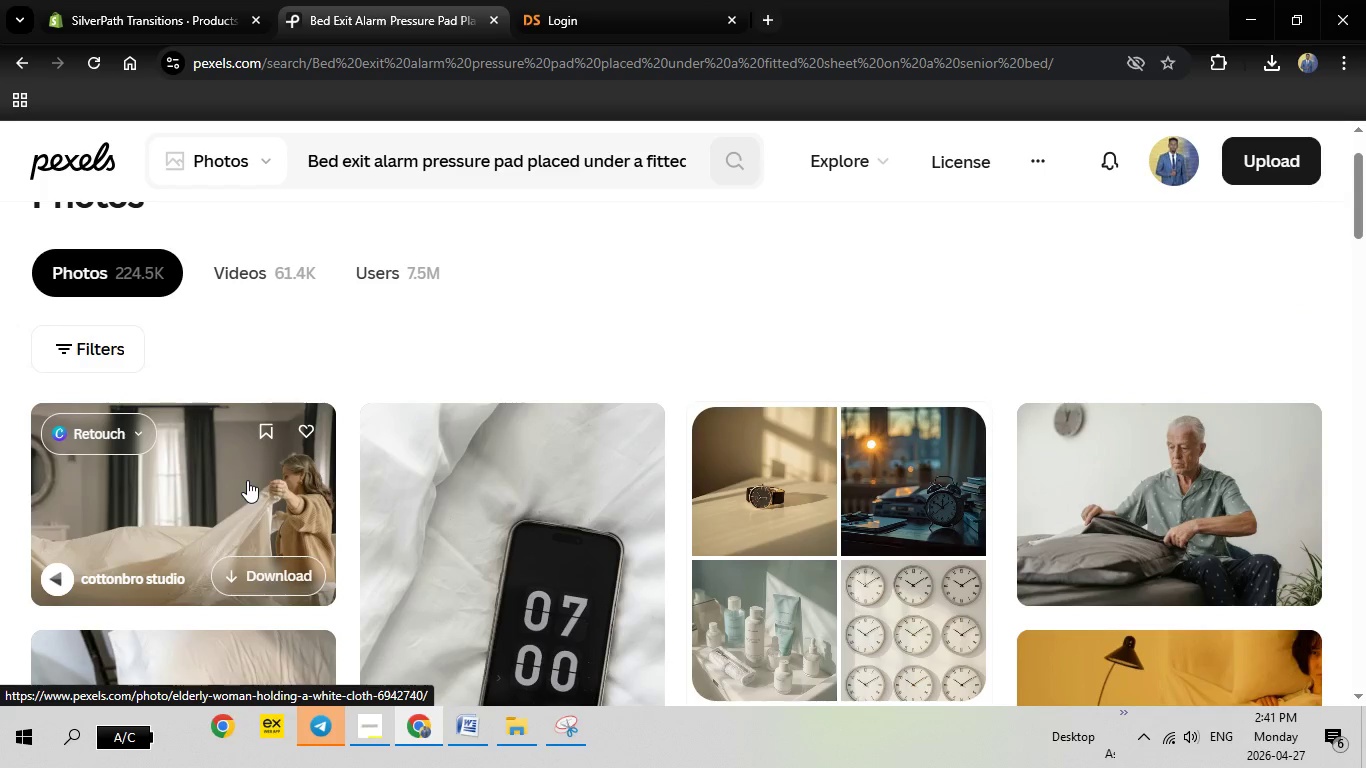 
wait(8.32)
 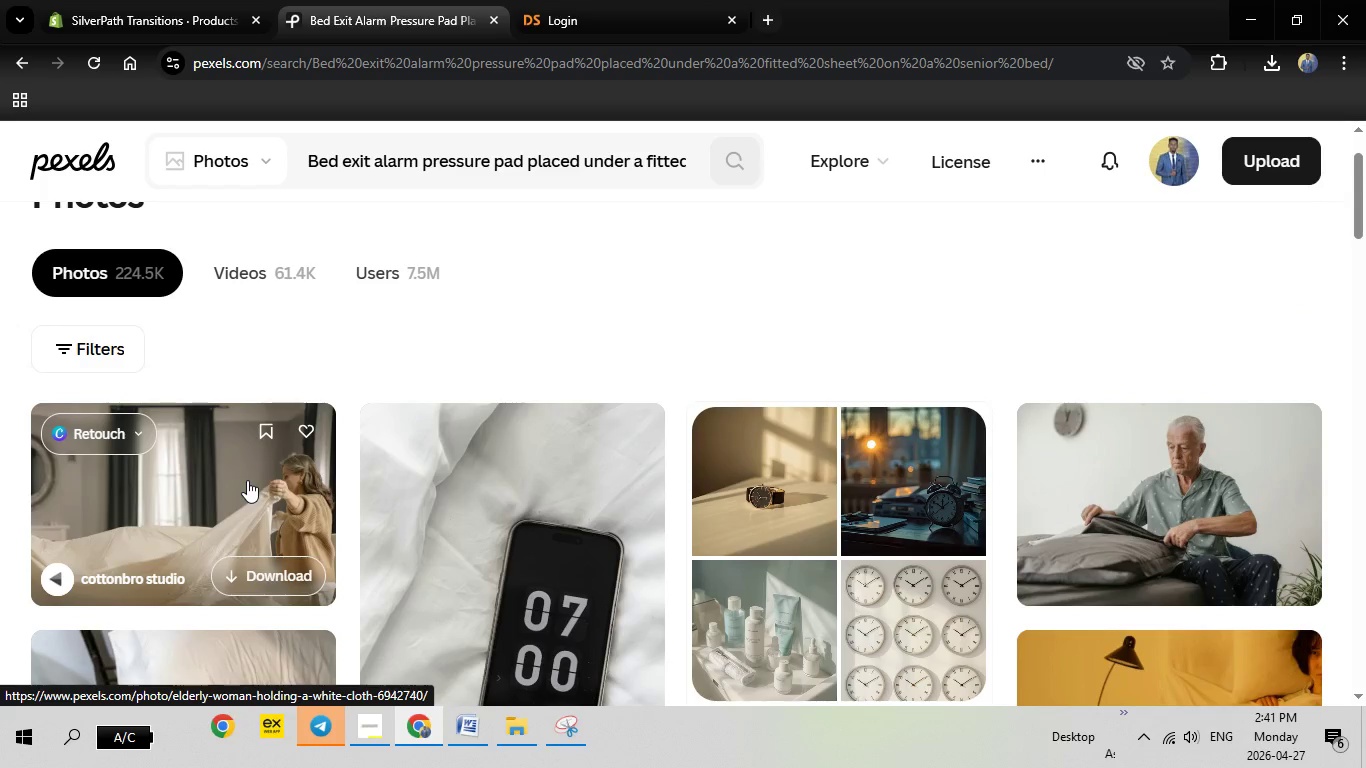 
scroll: coordinate [253, 475], scroll_direction: down, amount: 2.0
 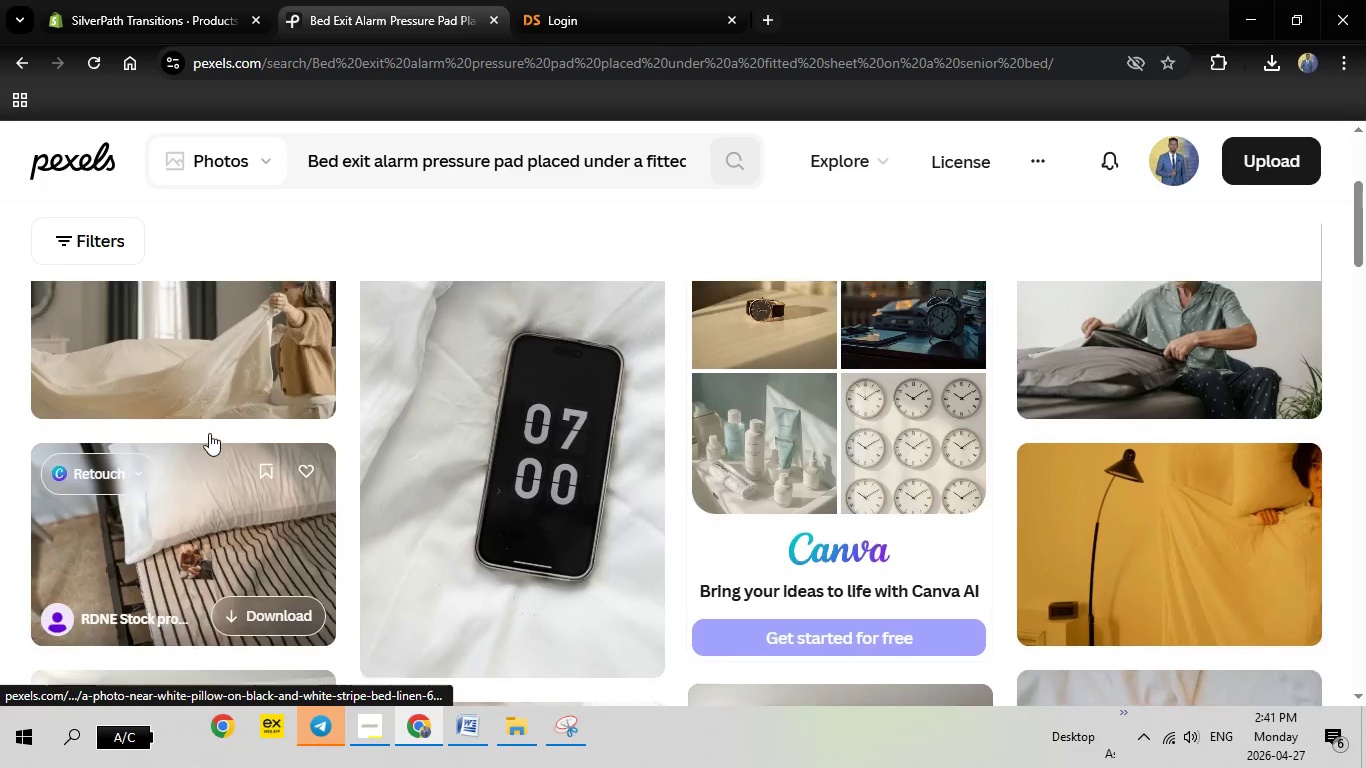 
scroll: coordinate [209, 433], scroll_direction: up, amount: 2.0
 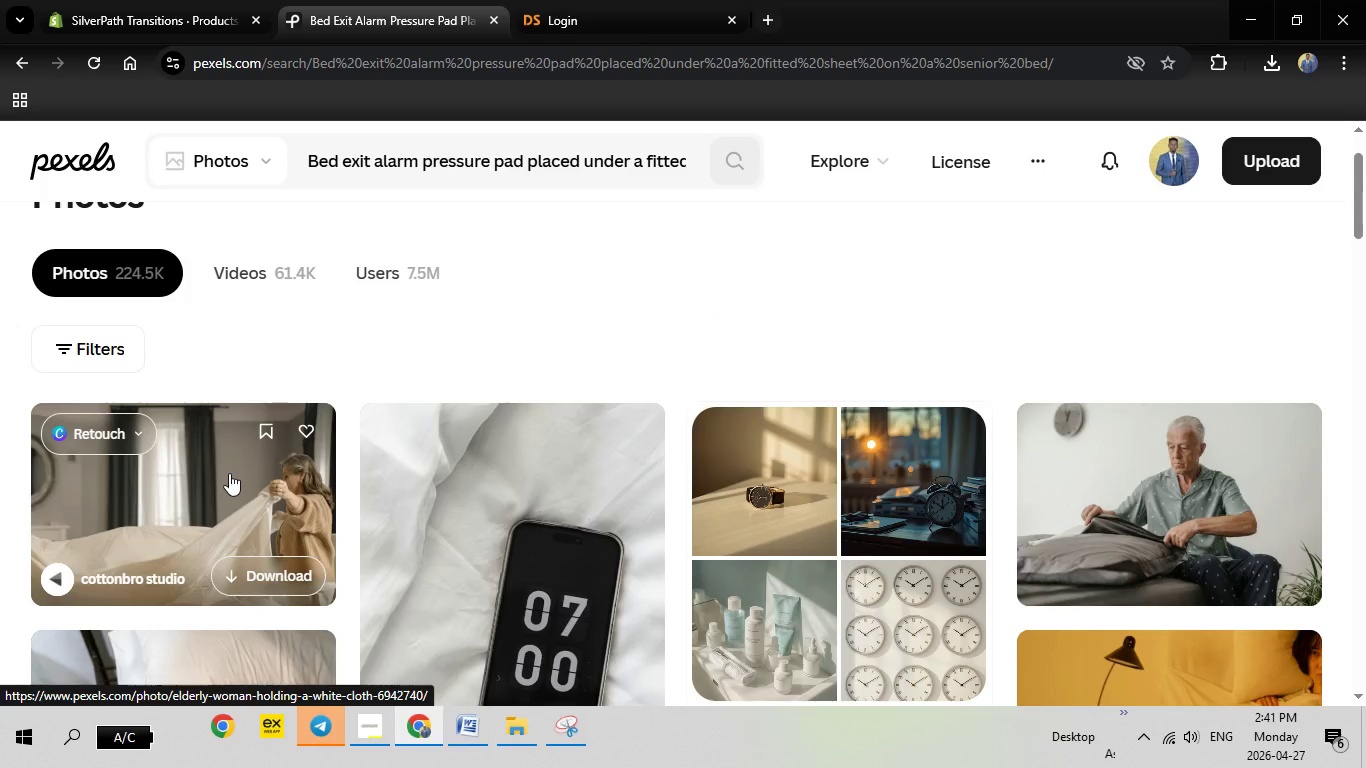 
left_click([229, 473])
 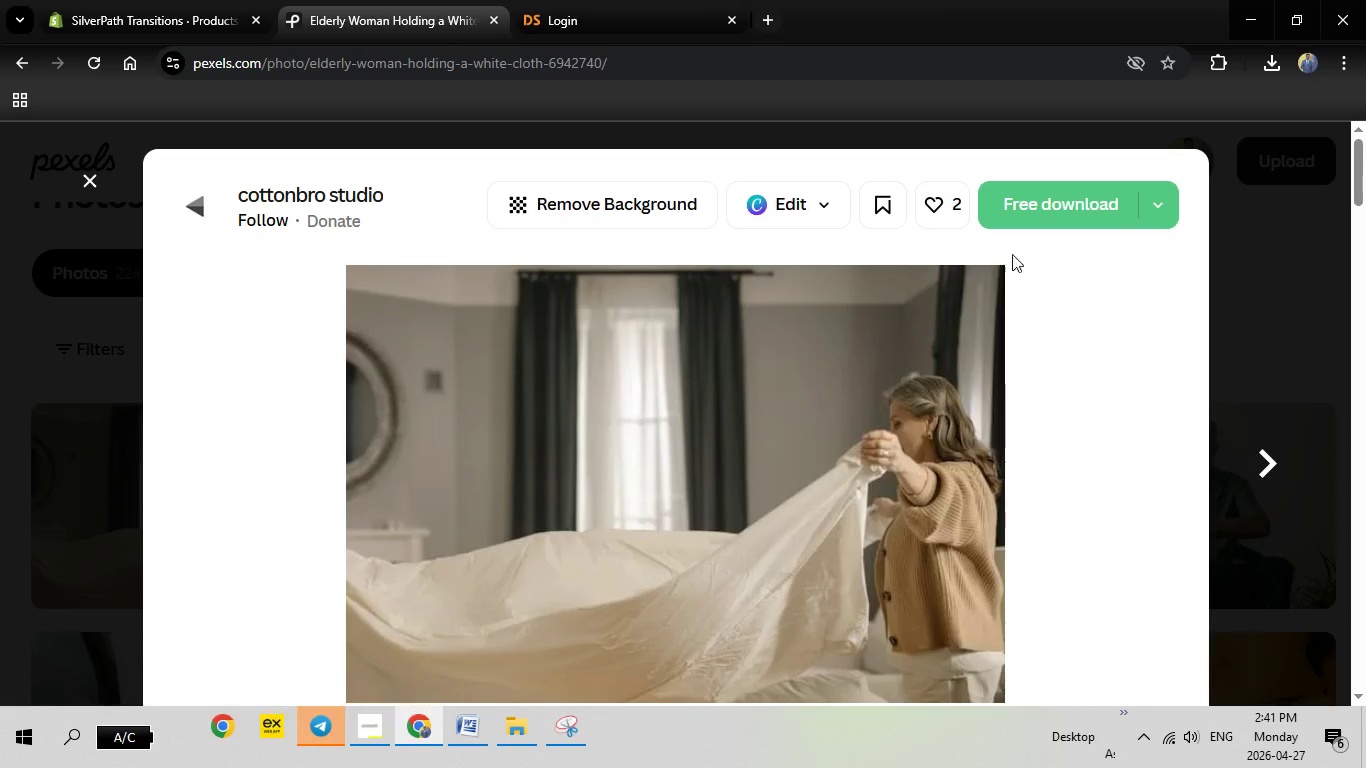 
left_click([1054, 201])
 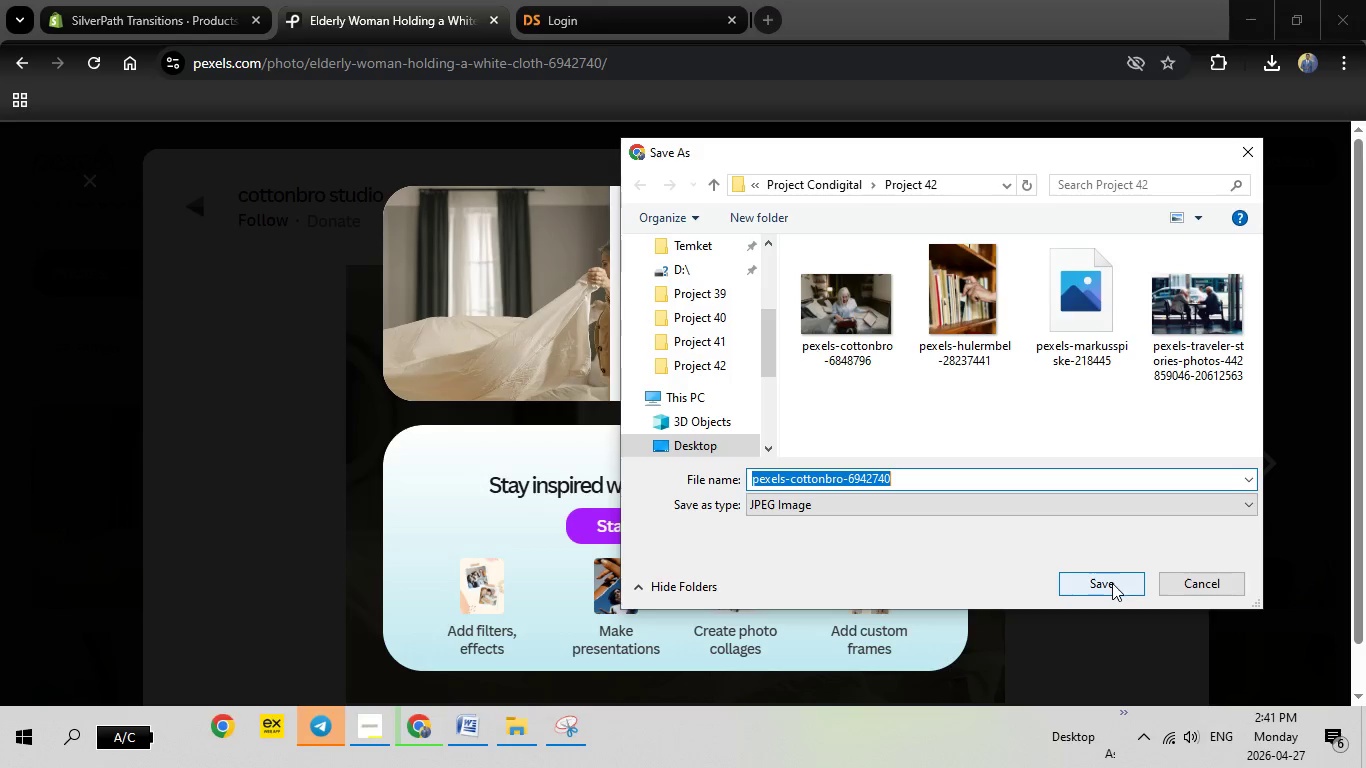 
wait(7.69)
 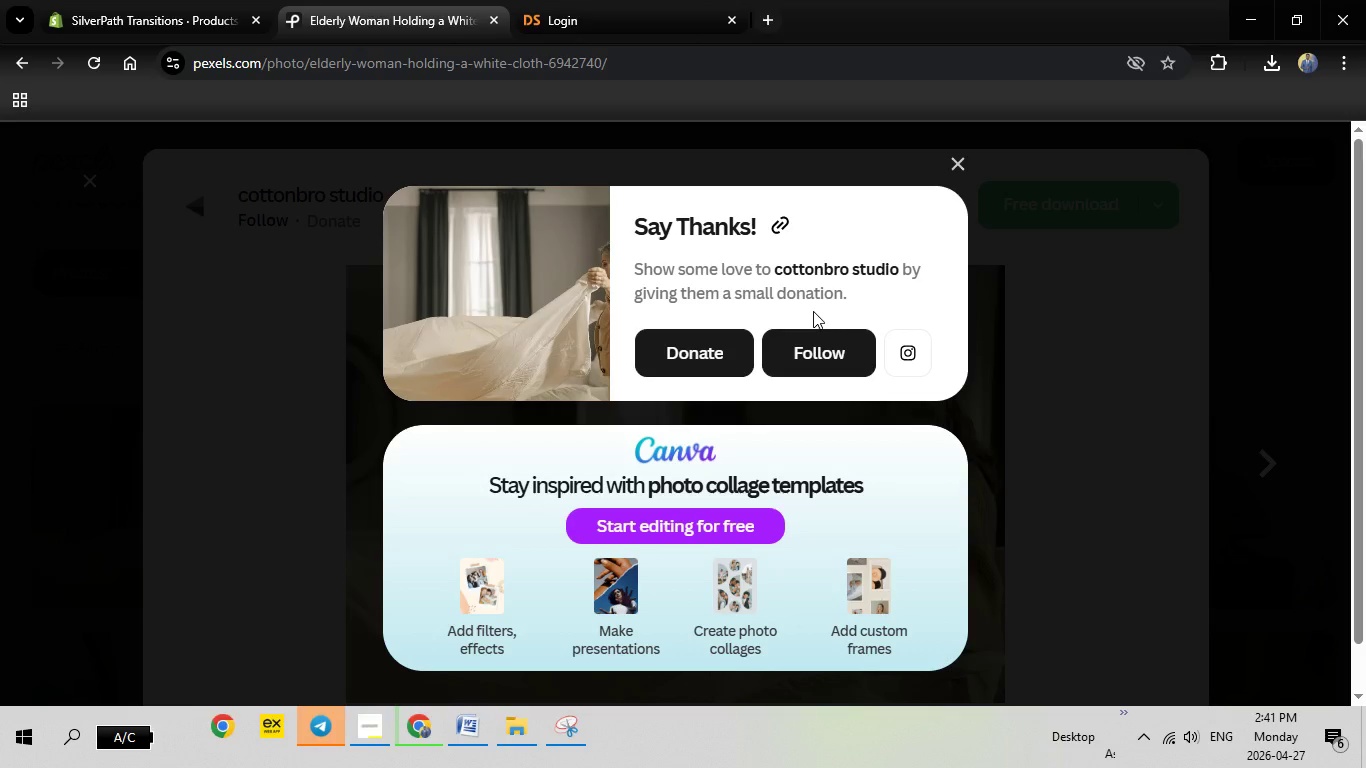 
left_click([1112, 583])
 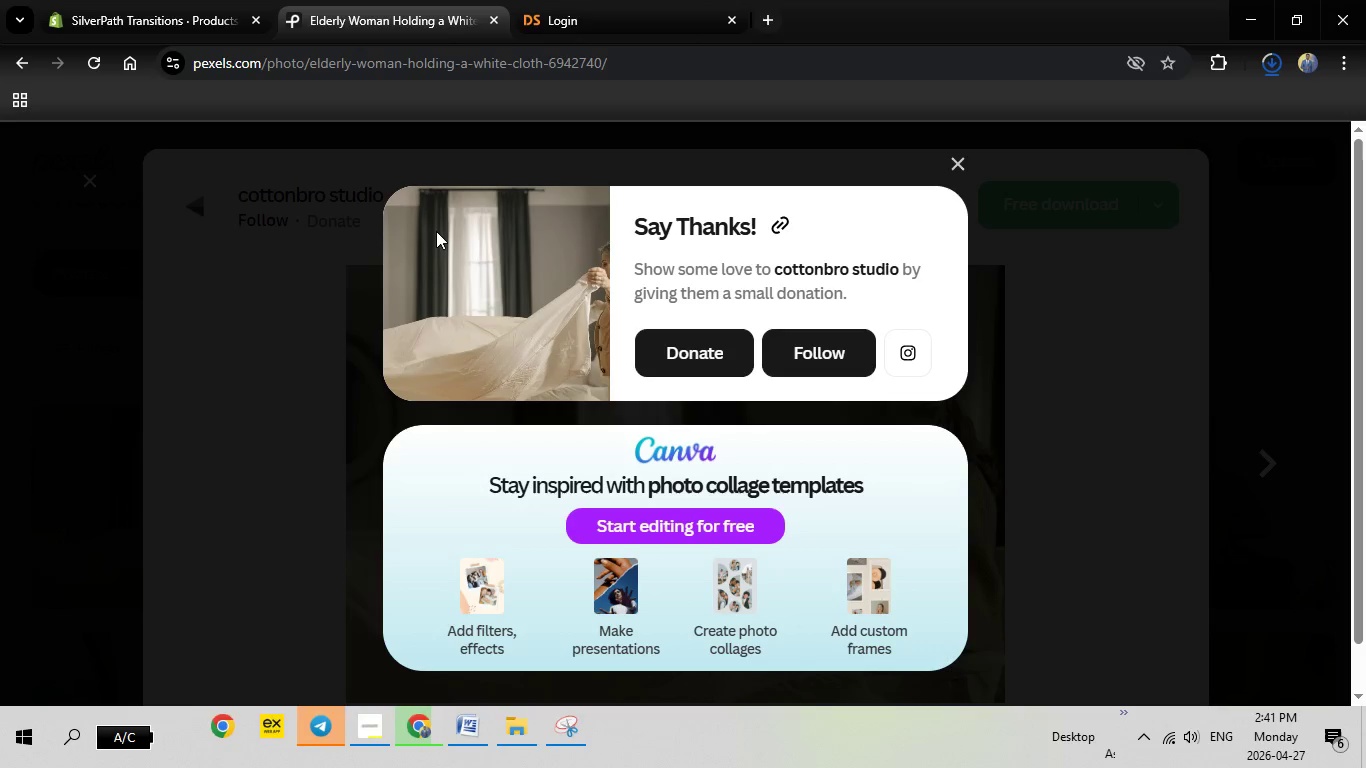 
wait(25.78)
 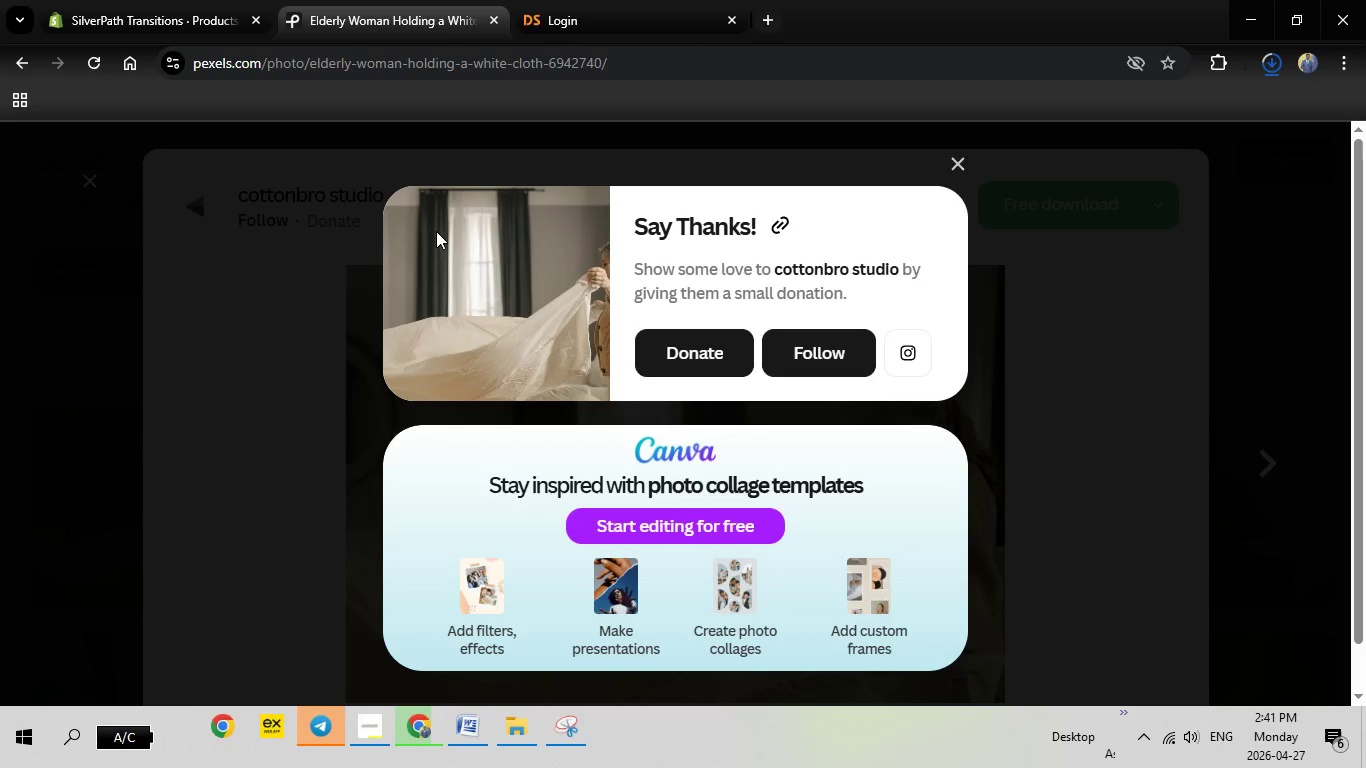 
mouse_move([1273, 76])
 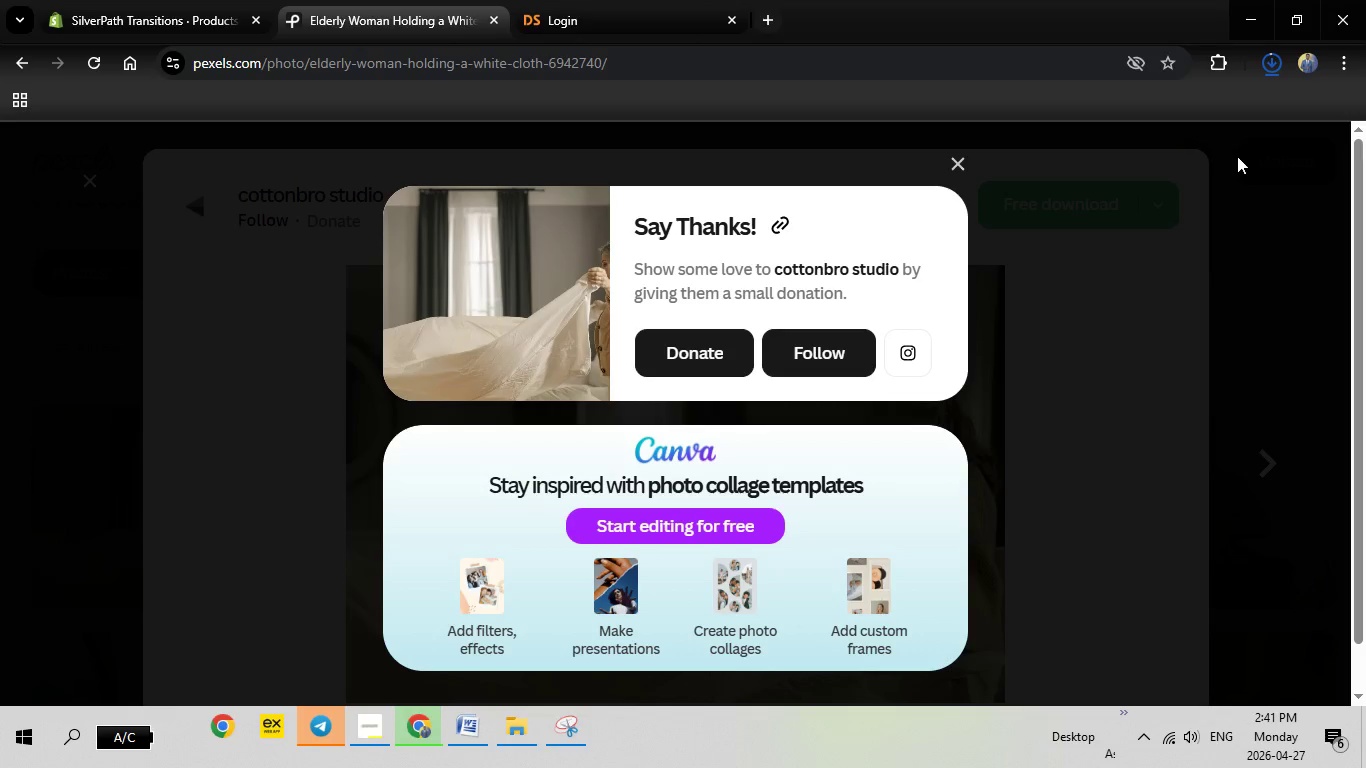 
mouse_move([1175, 158])
 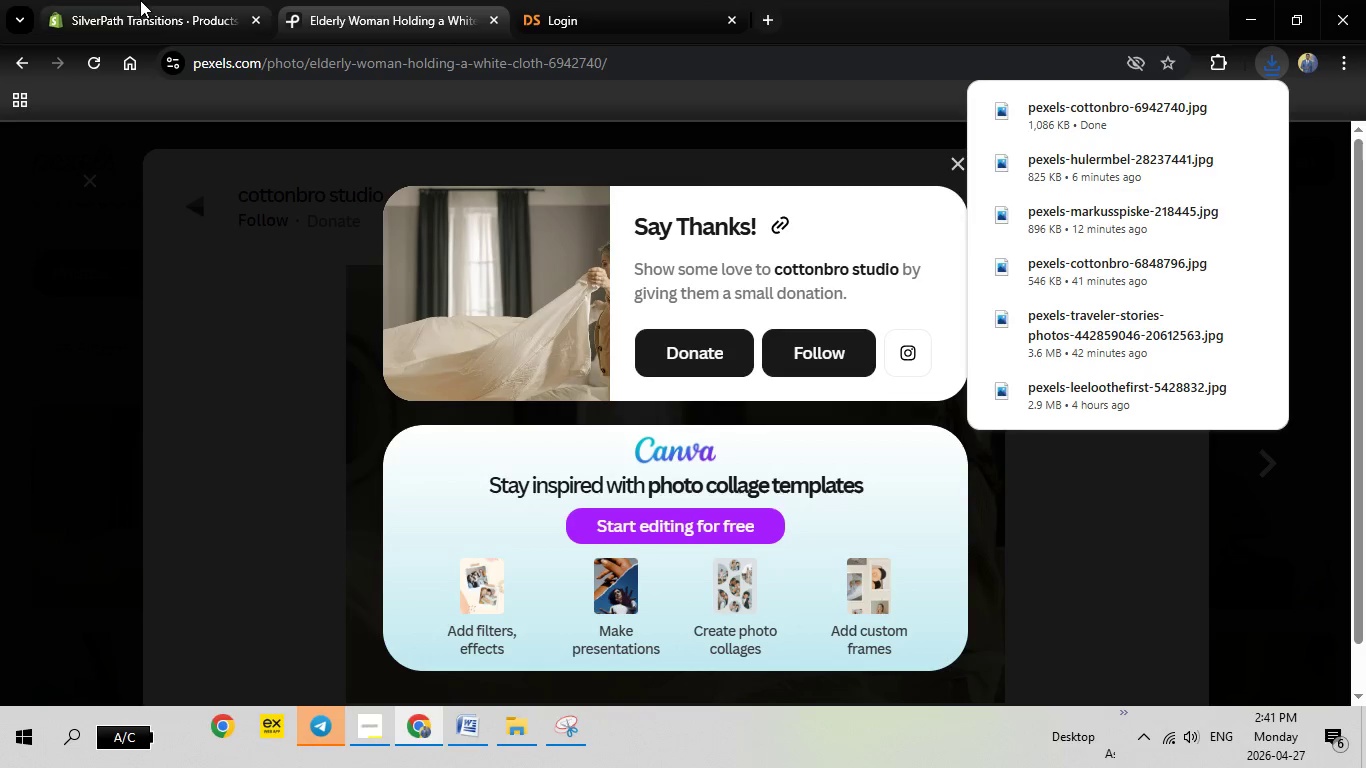 
left_click([140, 0])
 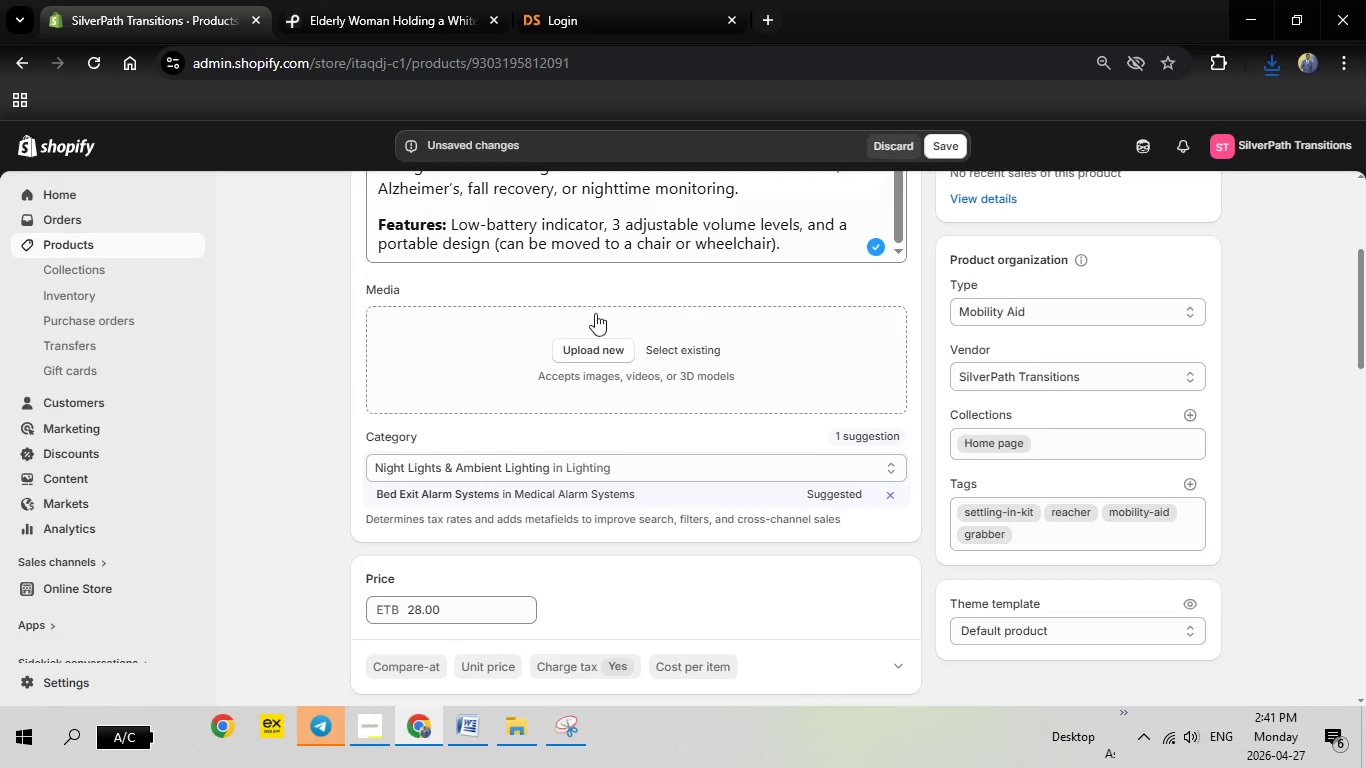 
wait(9.11)
 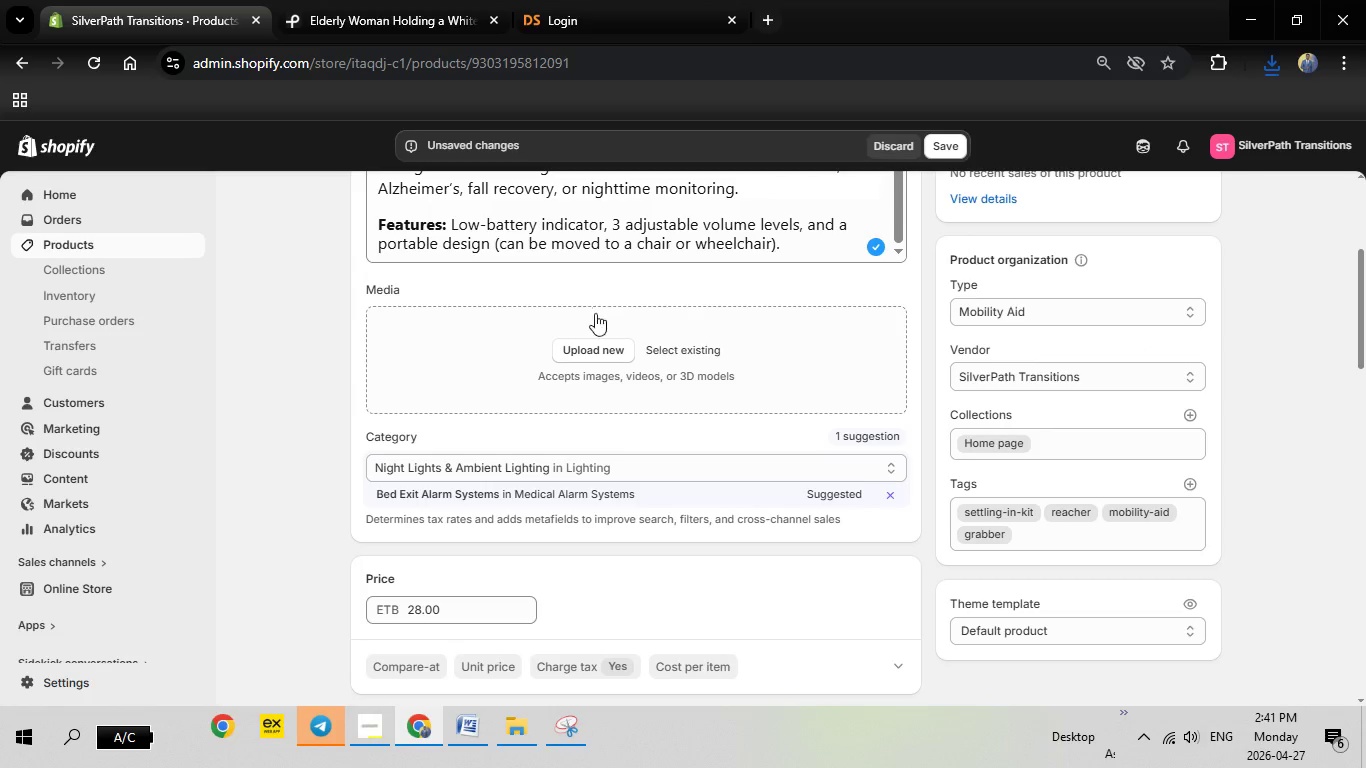 
left_click([602, 347])
 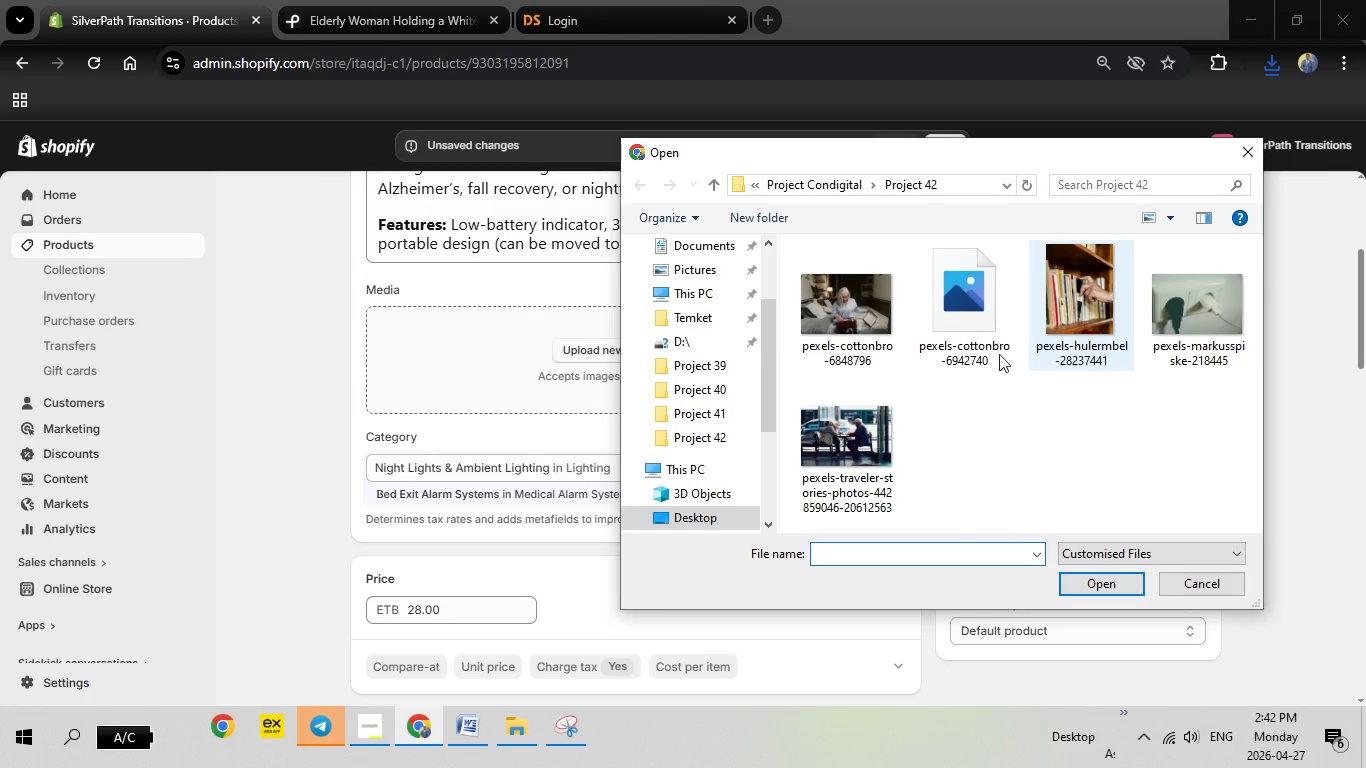 
wait(5.49)
 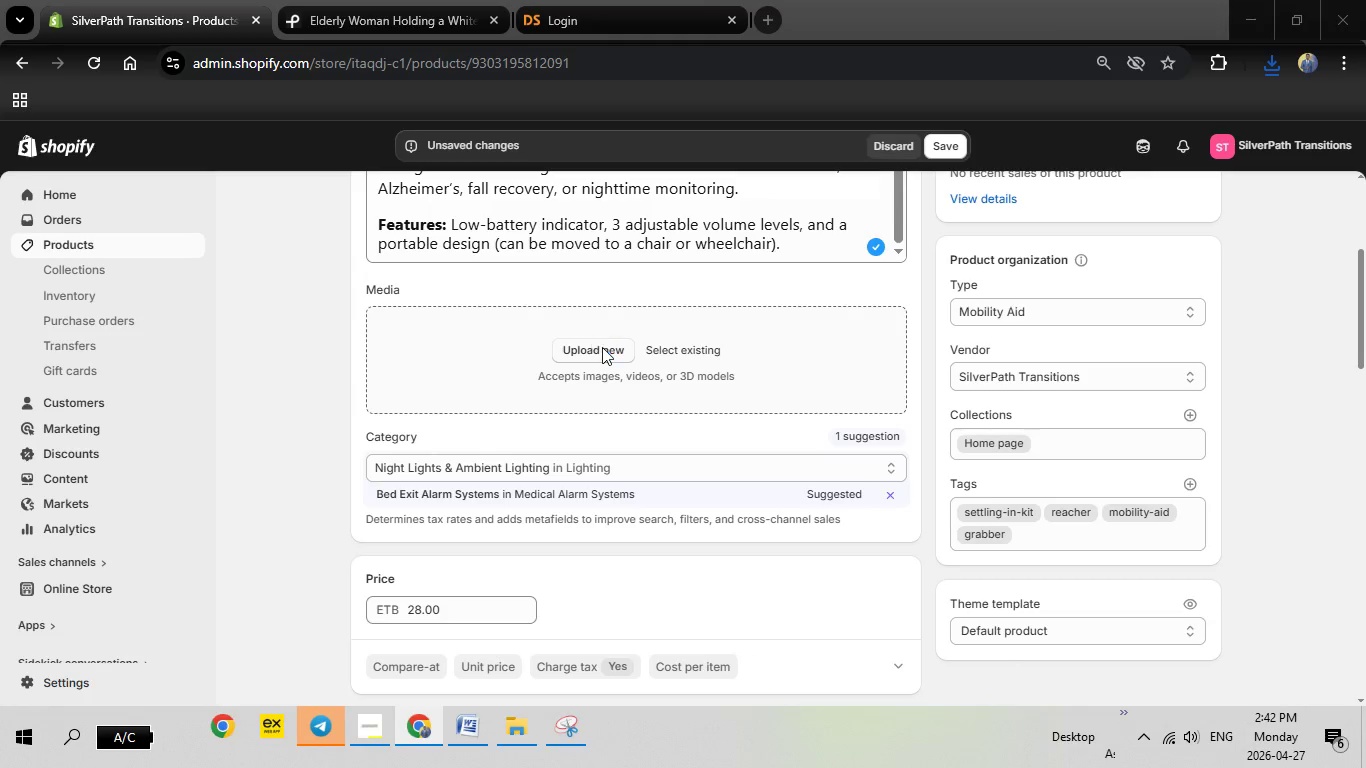 
mouse_move([980, 304])
 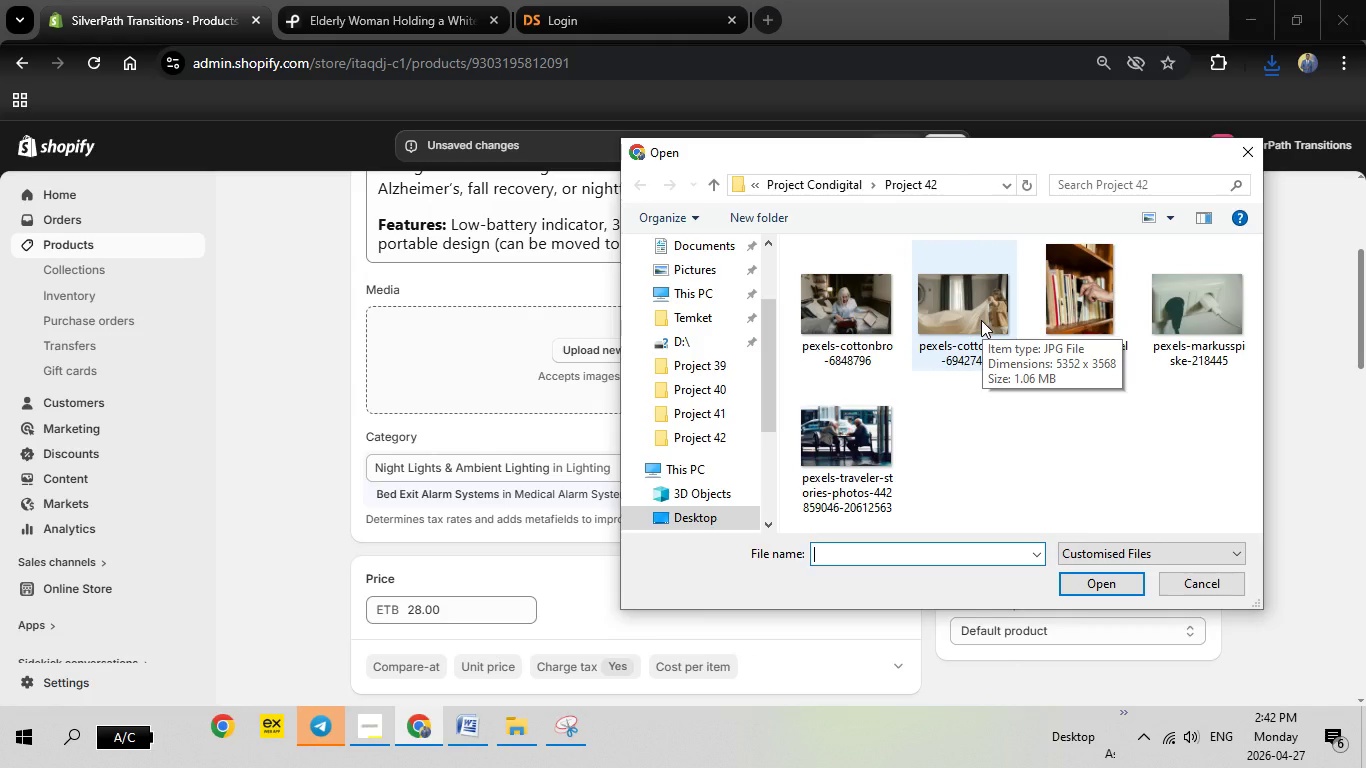 
double_click([981, 320])
 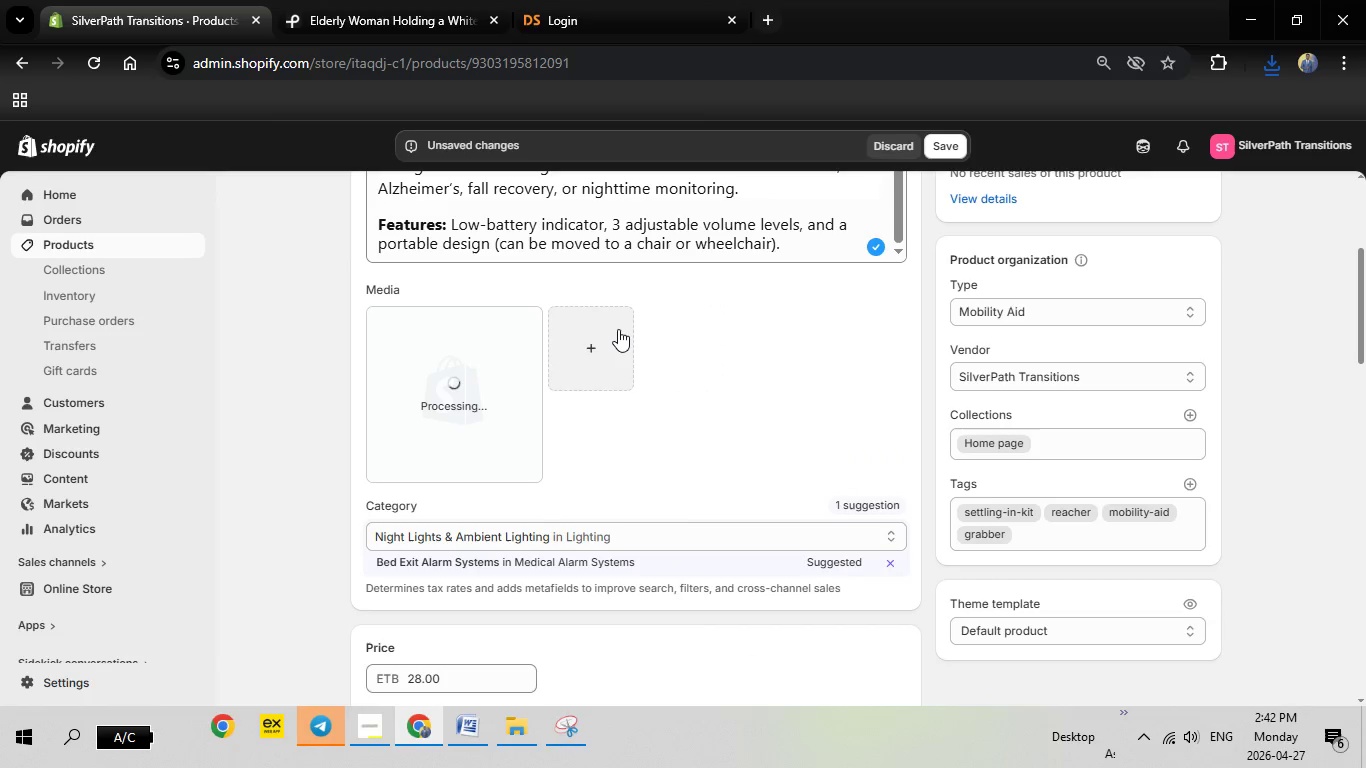 
wait(14.84)
 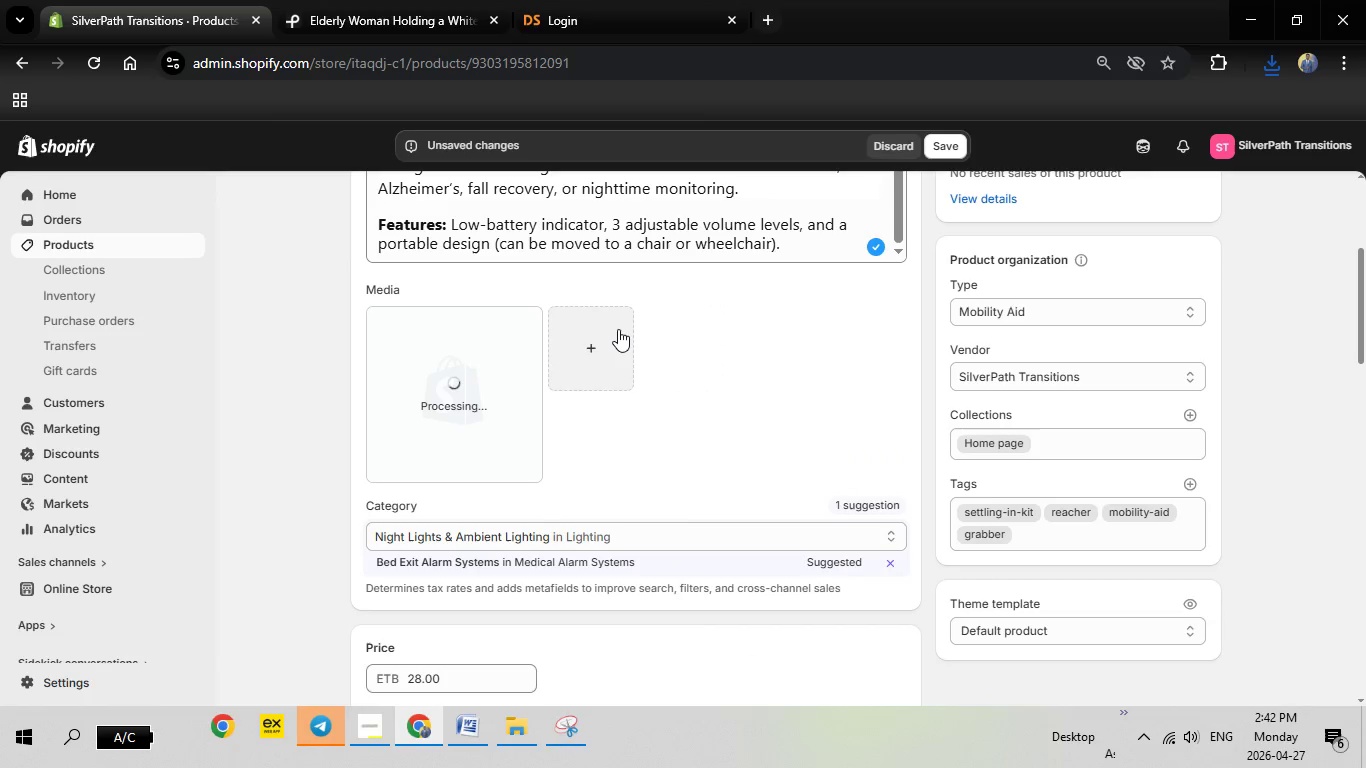 
left_click([467, 401])
 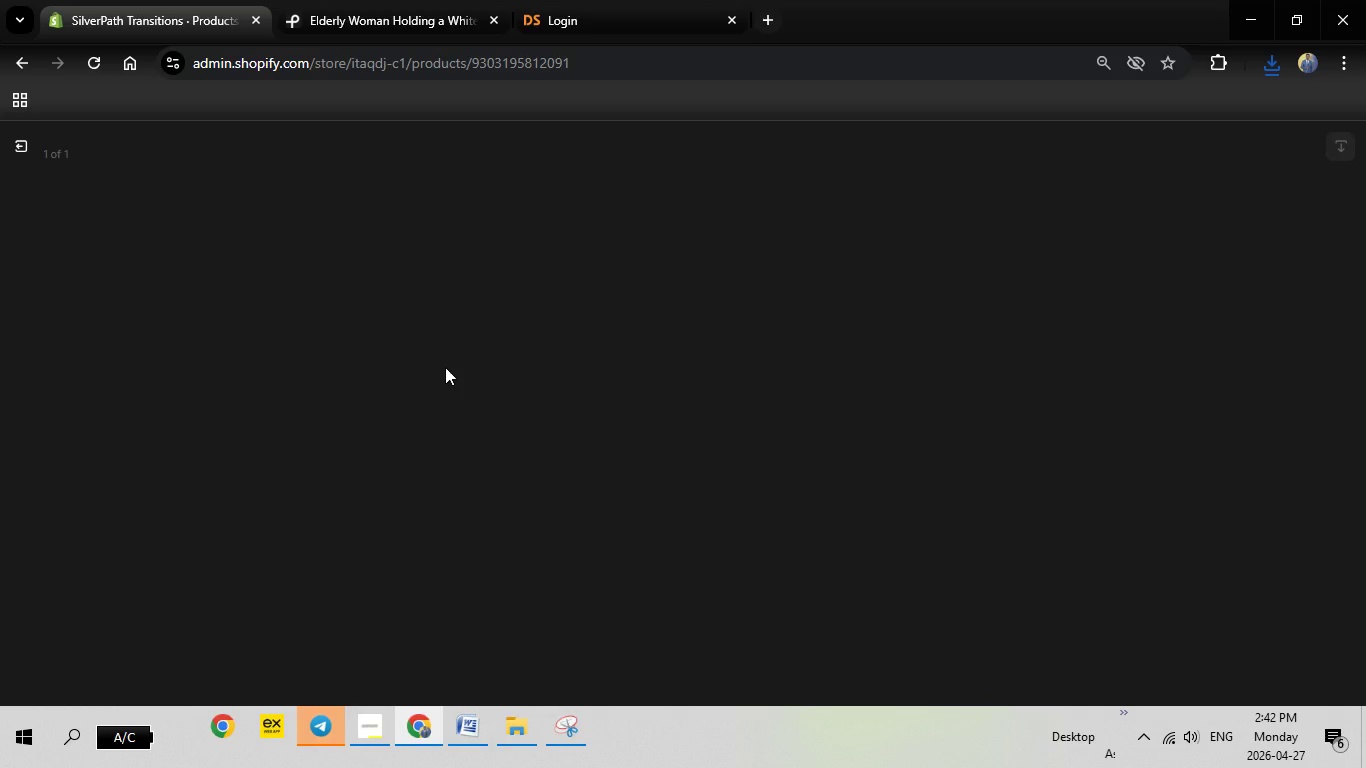 
wait(12.09)
 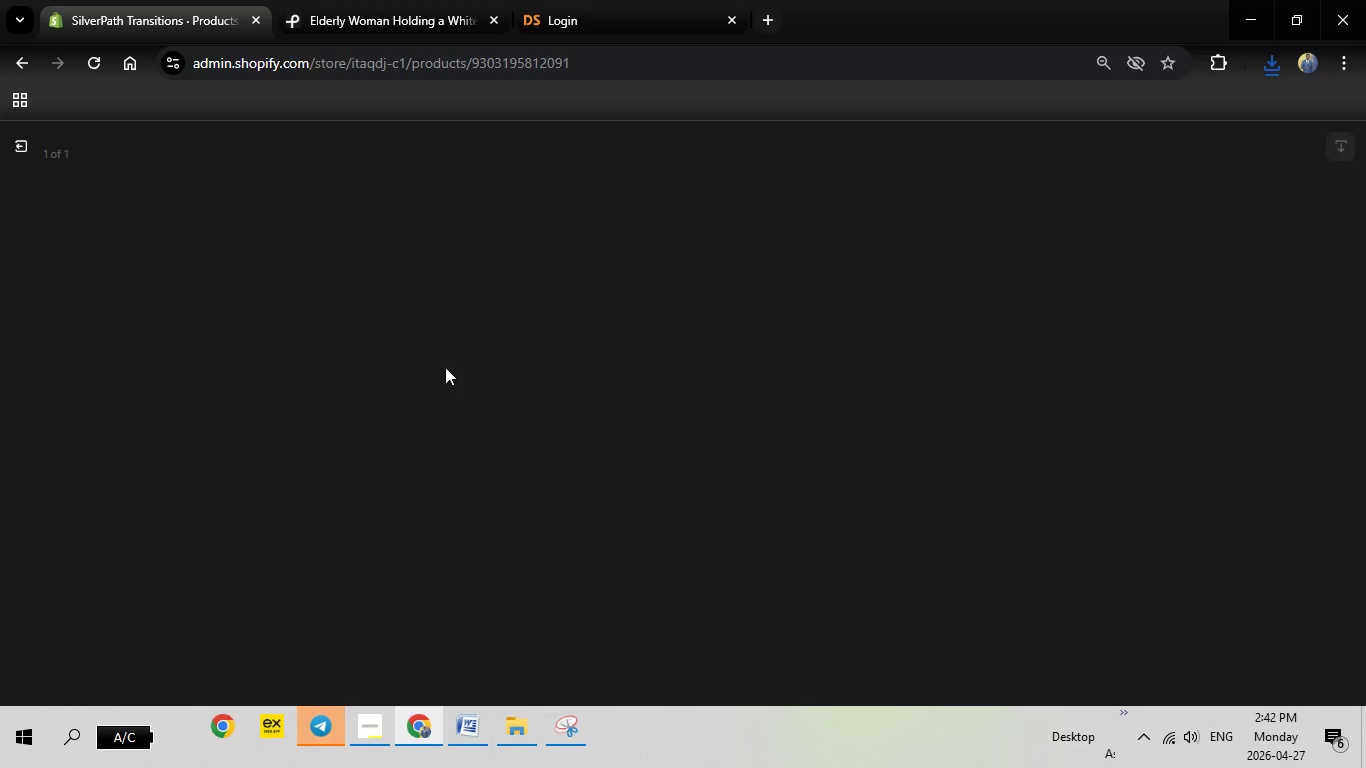 
left_click([1117, 335])
 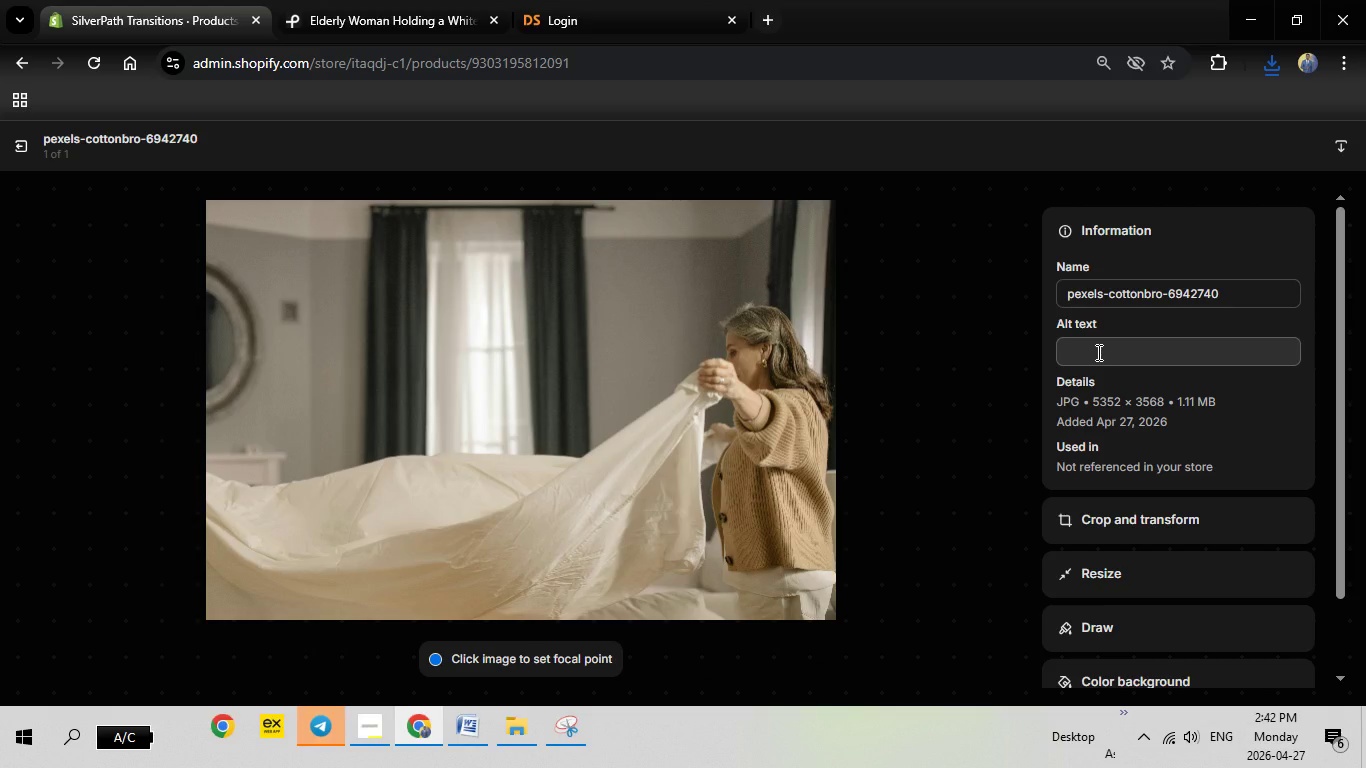 
left_click([1097, 352])
 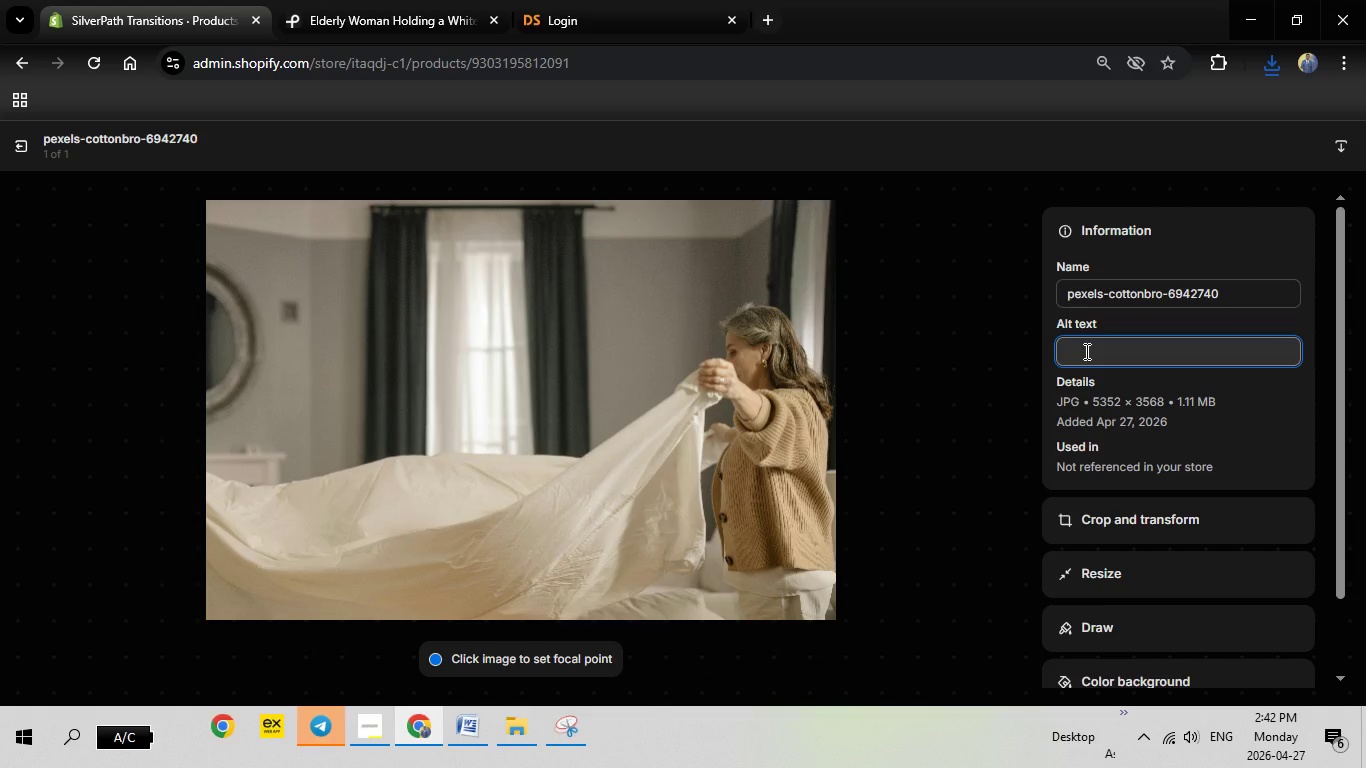 
right_click([1085, 351])
 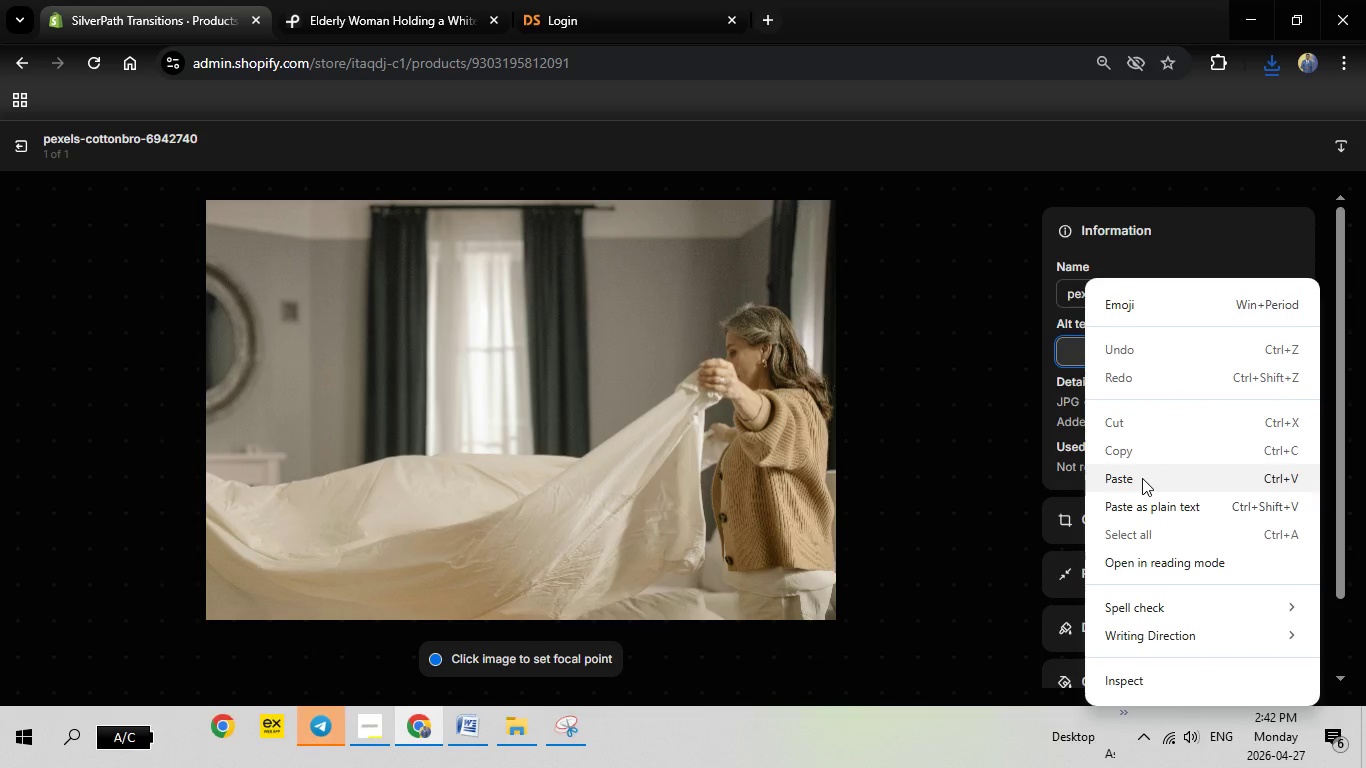 
left_click([1142, 478])
 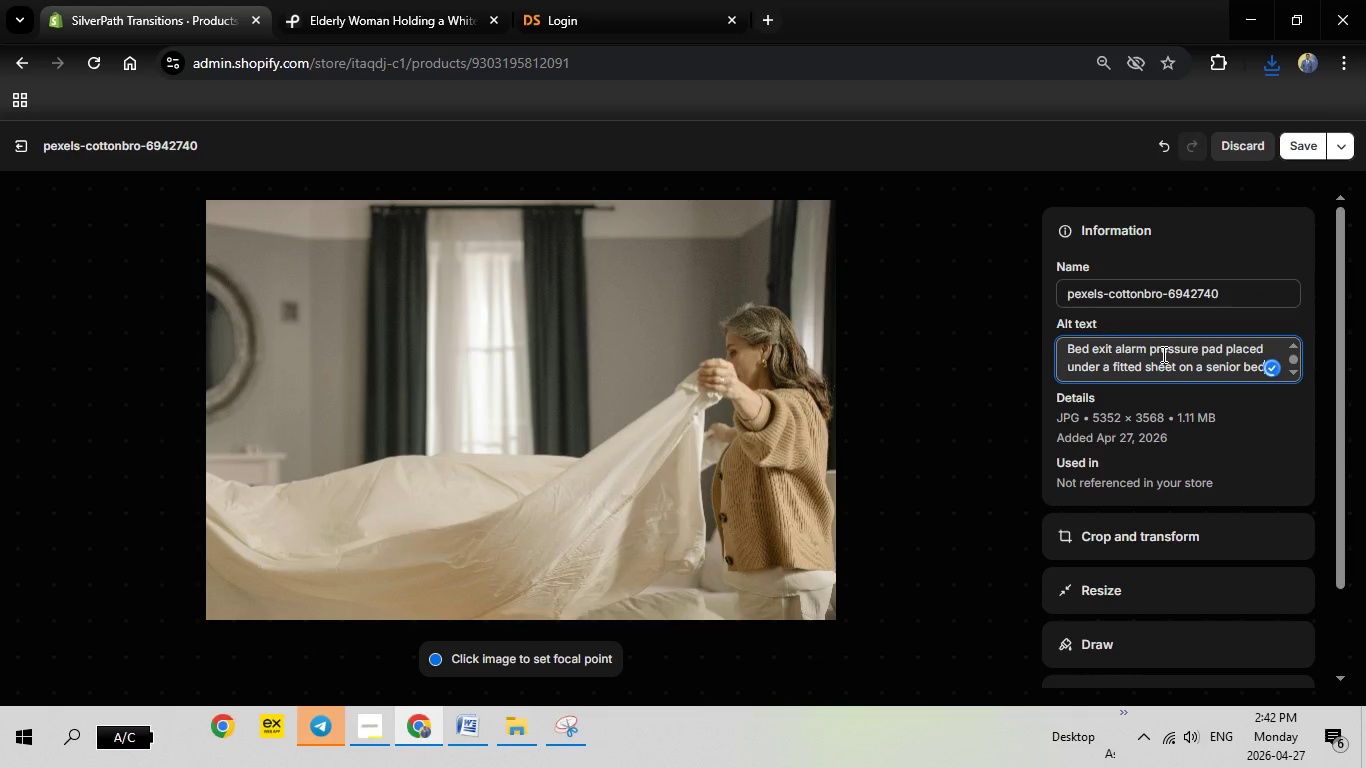 
left_click([1162, 354])
 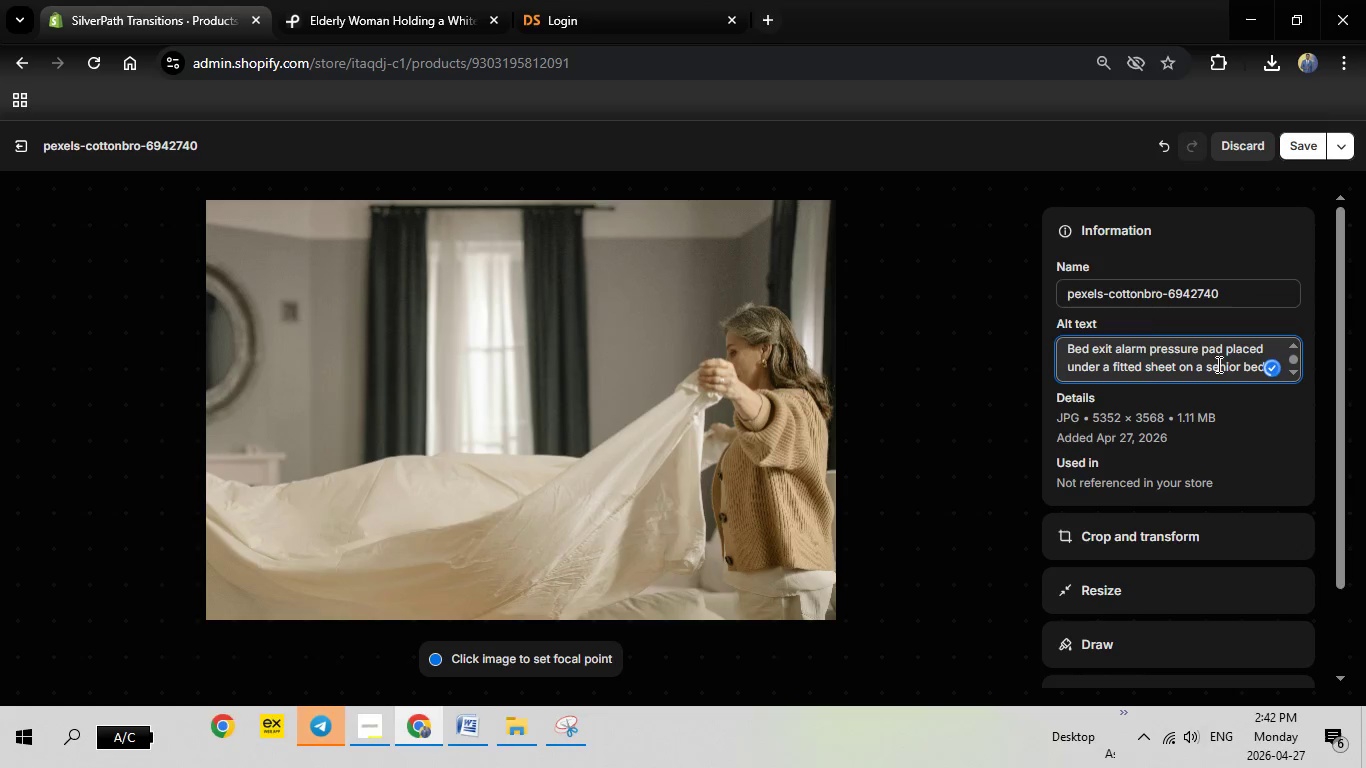 
mouse_move([1278, 360])
 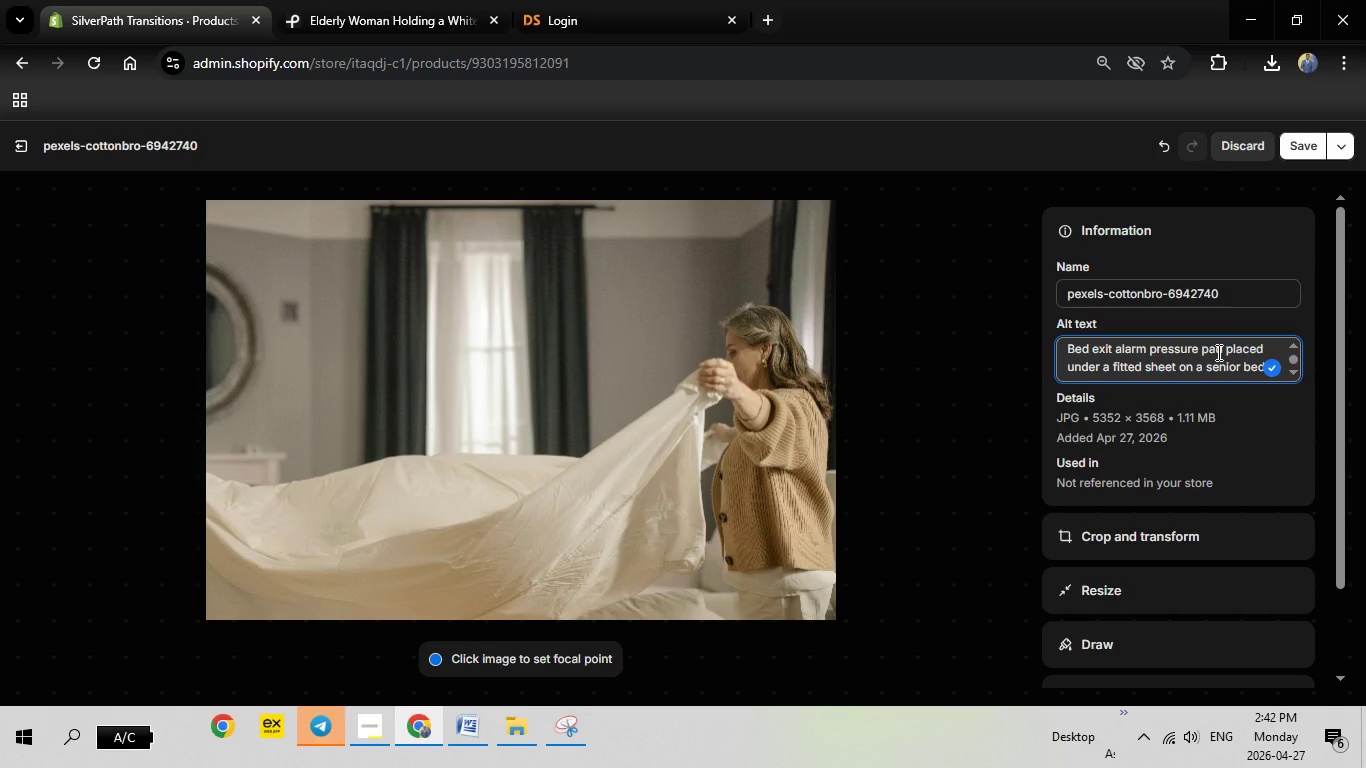 
left_click([1217, 352])
 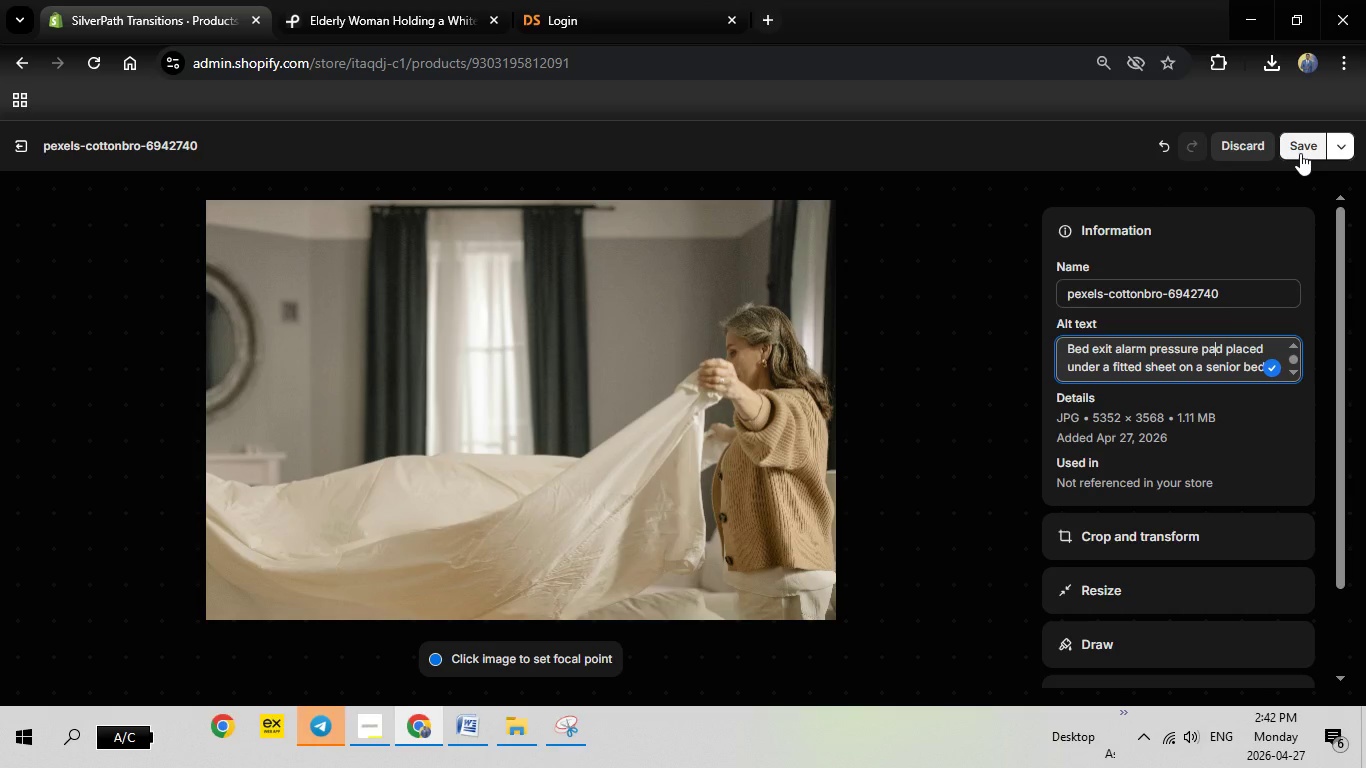 
left_click([1300, 153])
 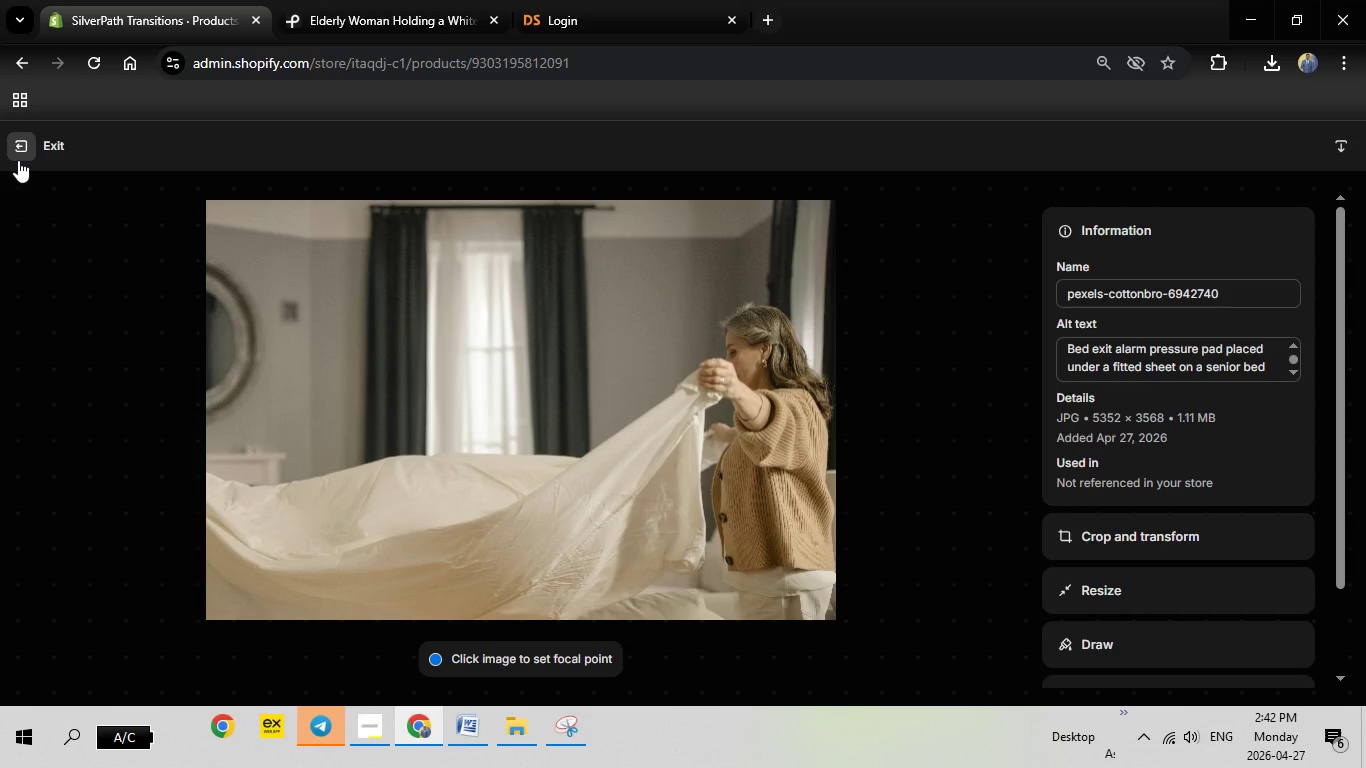 
left_click([18, 160])
 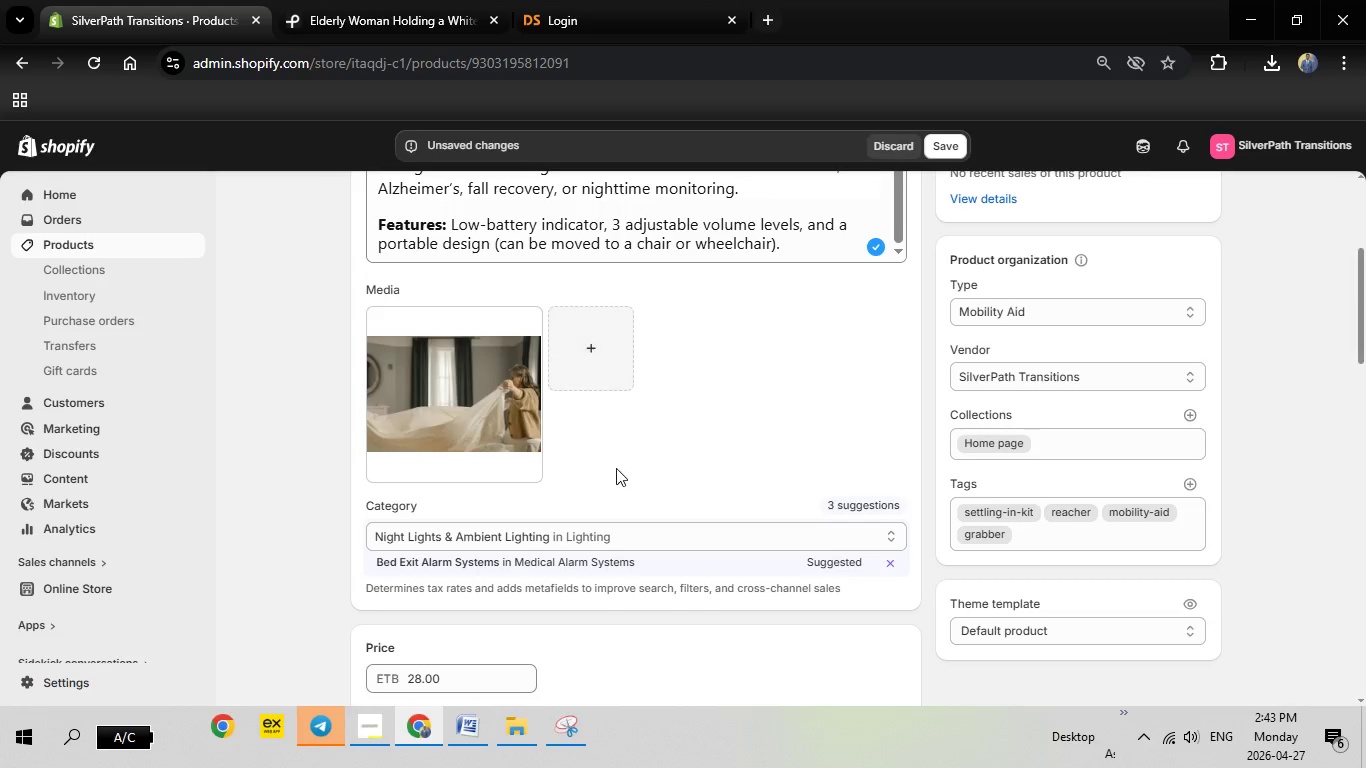 
scroll: coordinate [685, 465], scroll_direction: down, amount: 1.0
 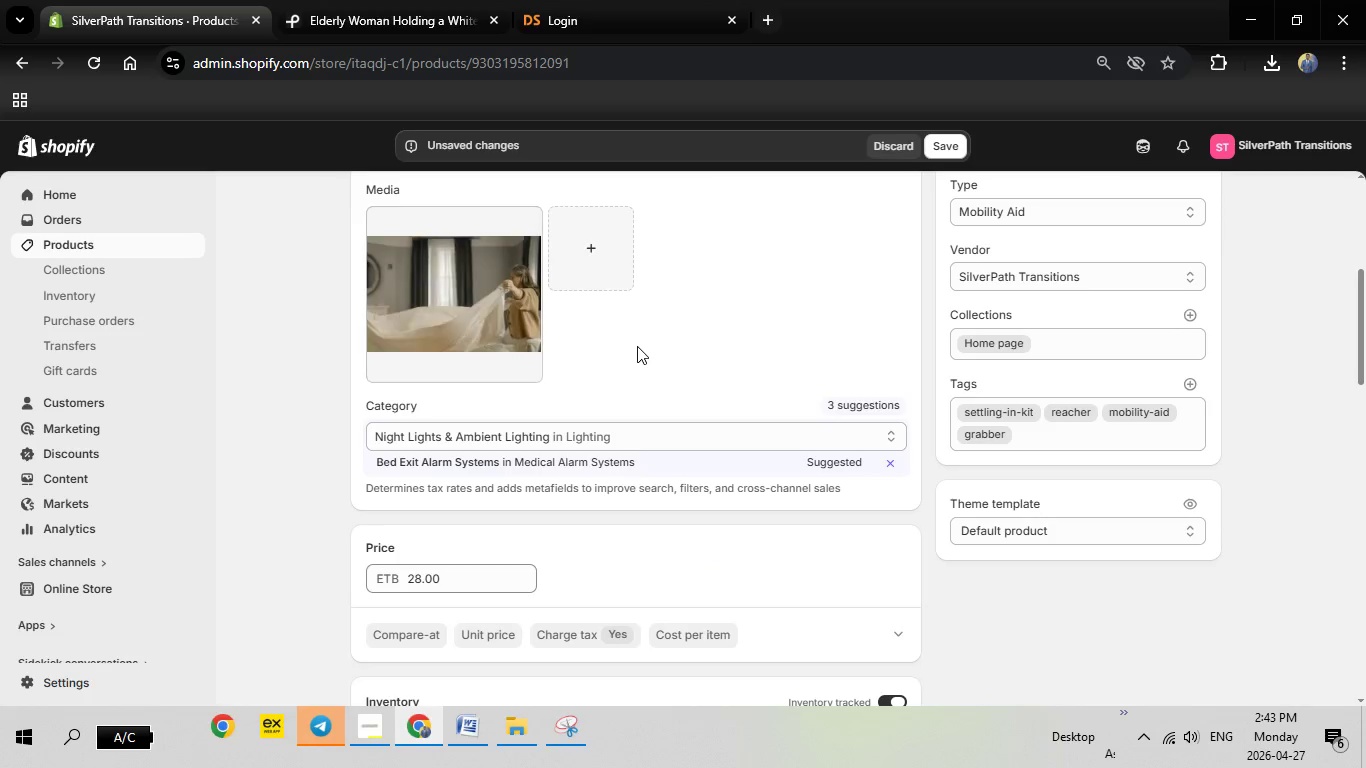 
scroll: coordinate [637, 346], scroll_direction: up, amount: 1.0
 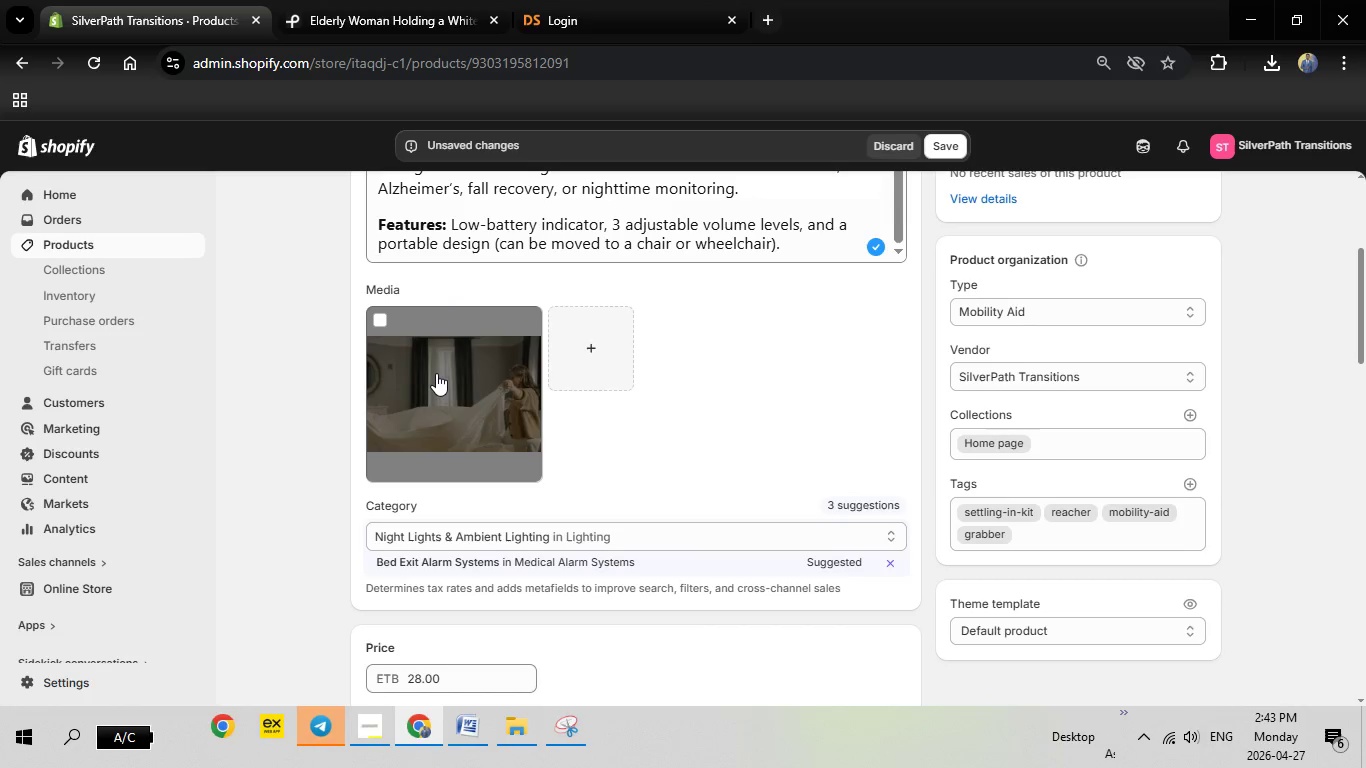 
left_click([435, 373])
 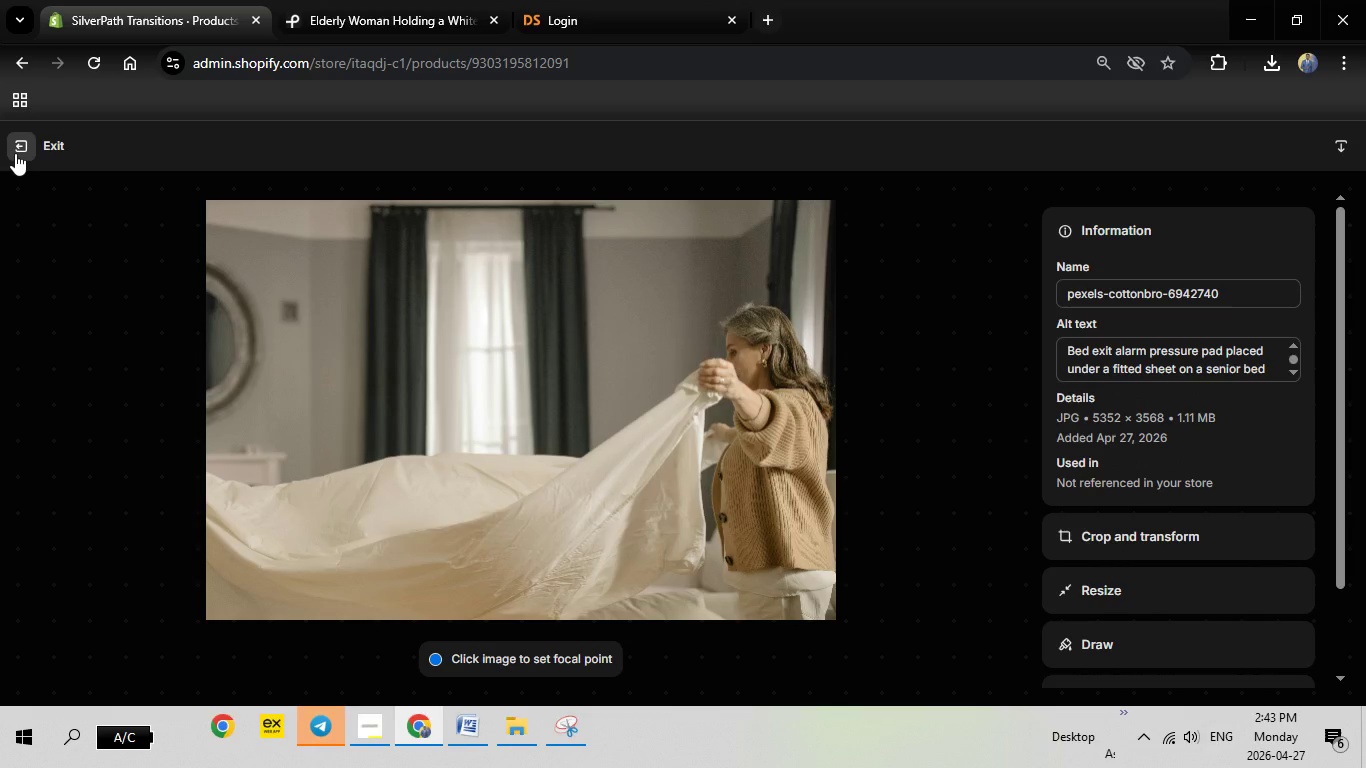 
wait(6.55)
 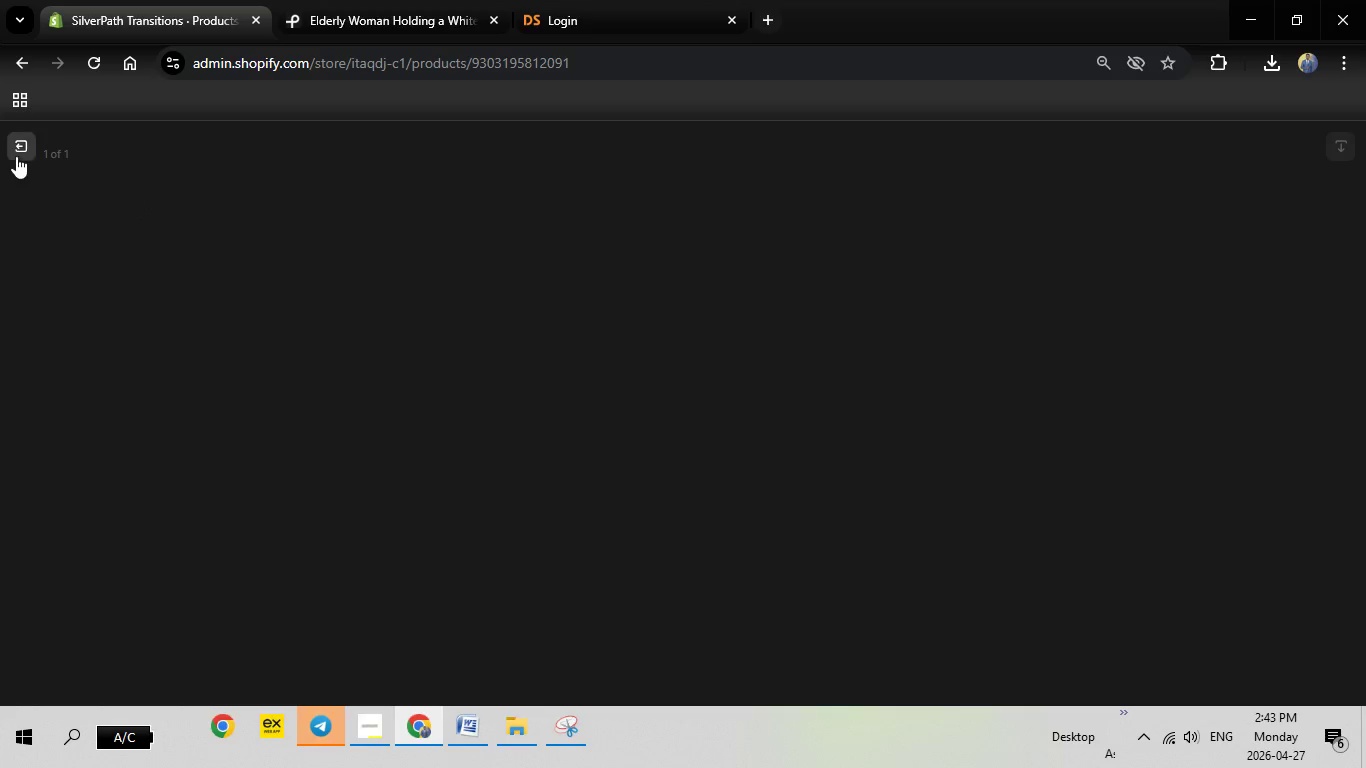 
left_click([15, 153])
 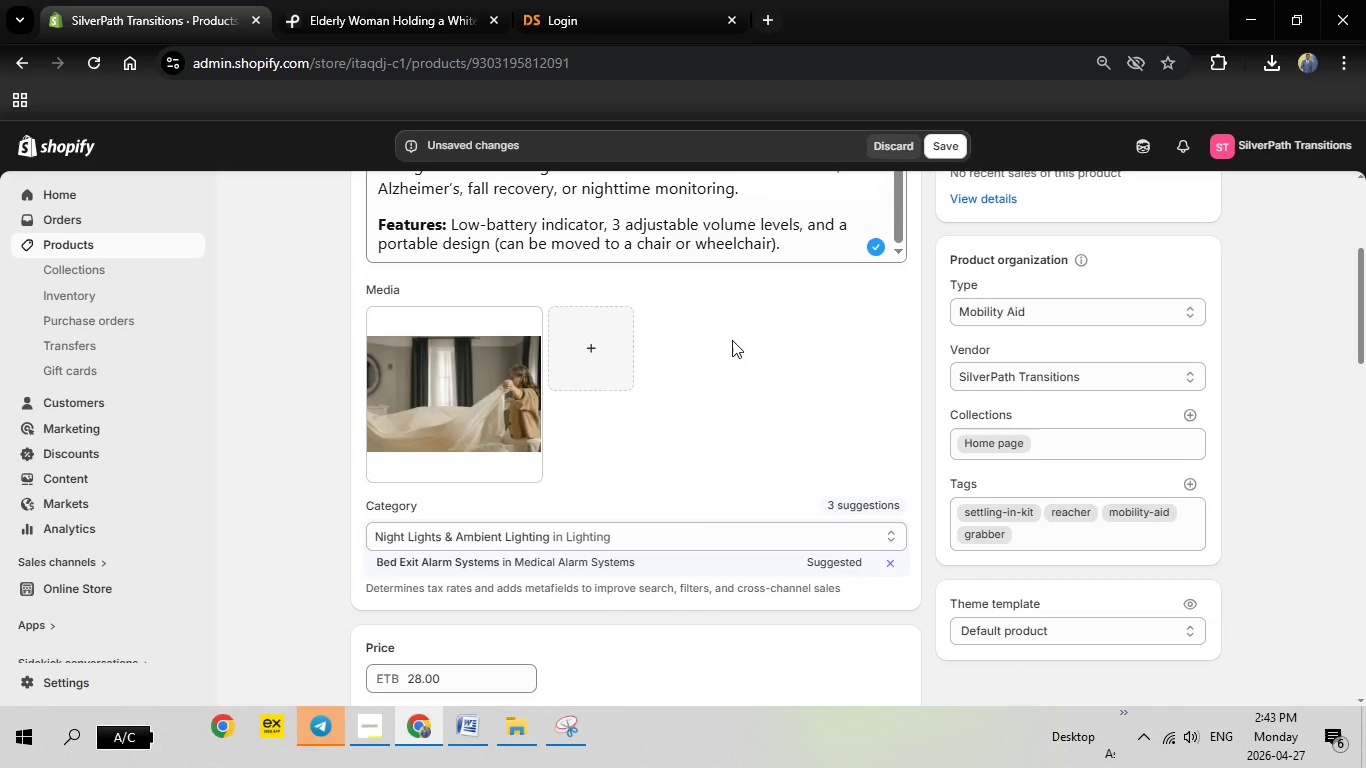 
scroll: coordinate [510, 530], scroll_direction: down, amount: 2.0
 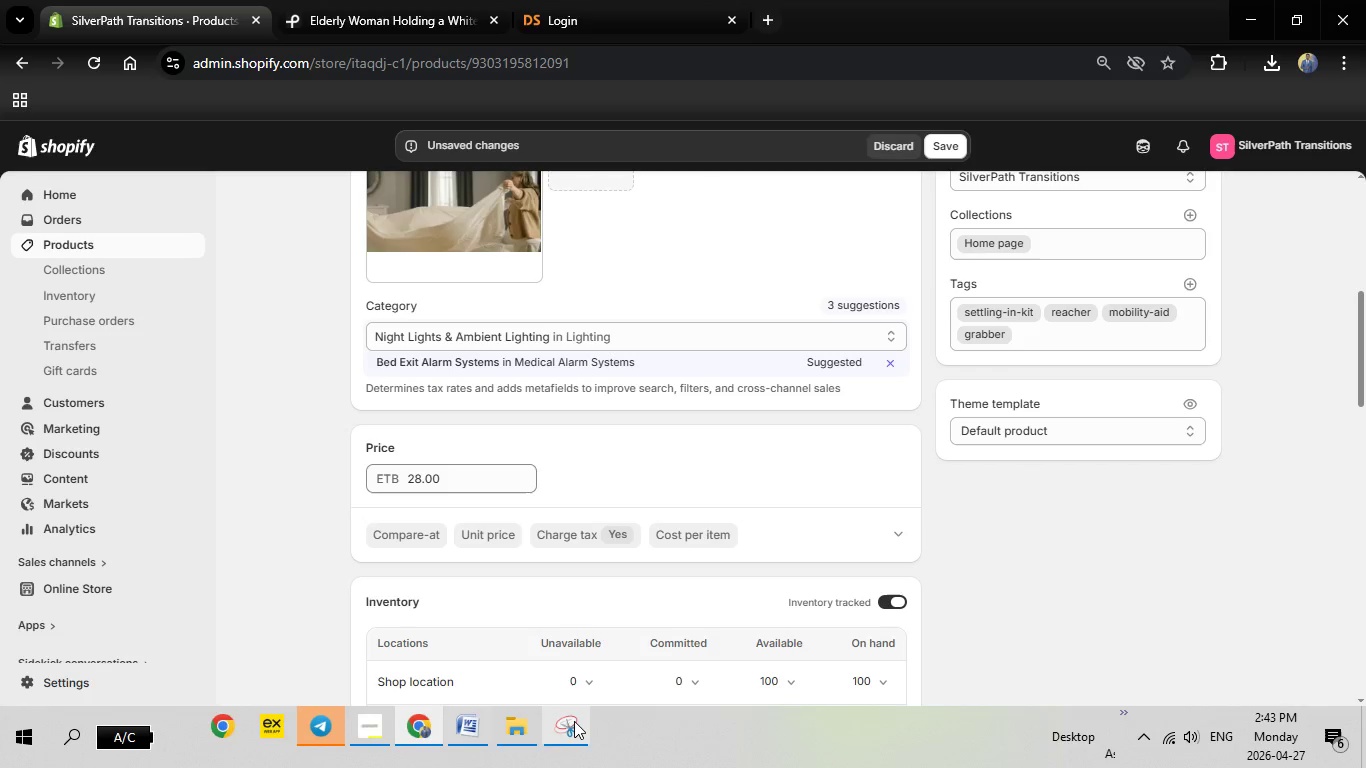 
wait(6.17)
 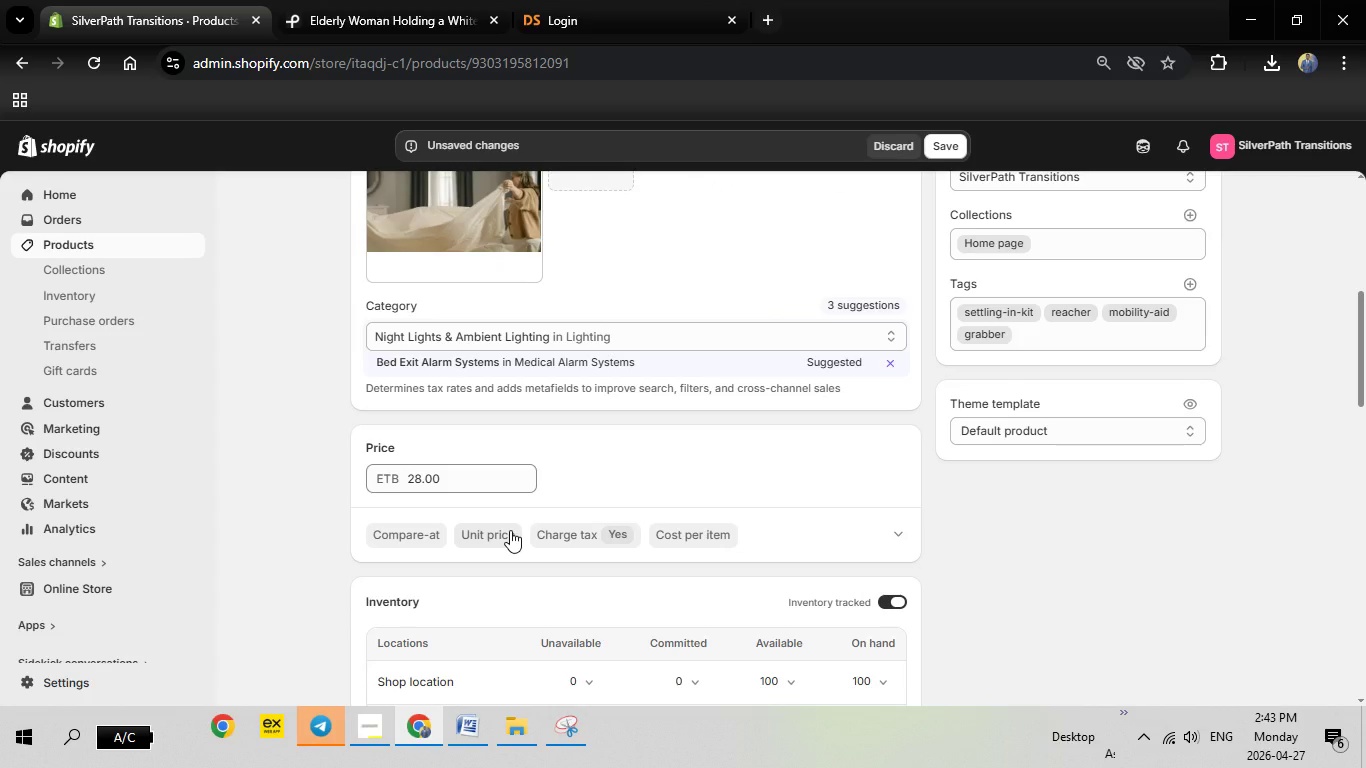 
left_click([464, 721])
 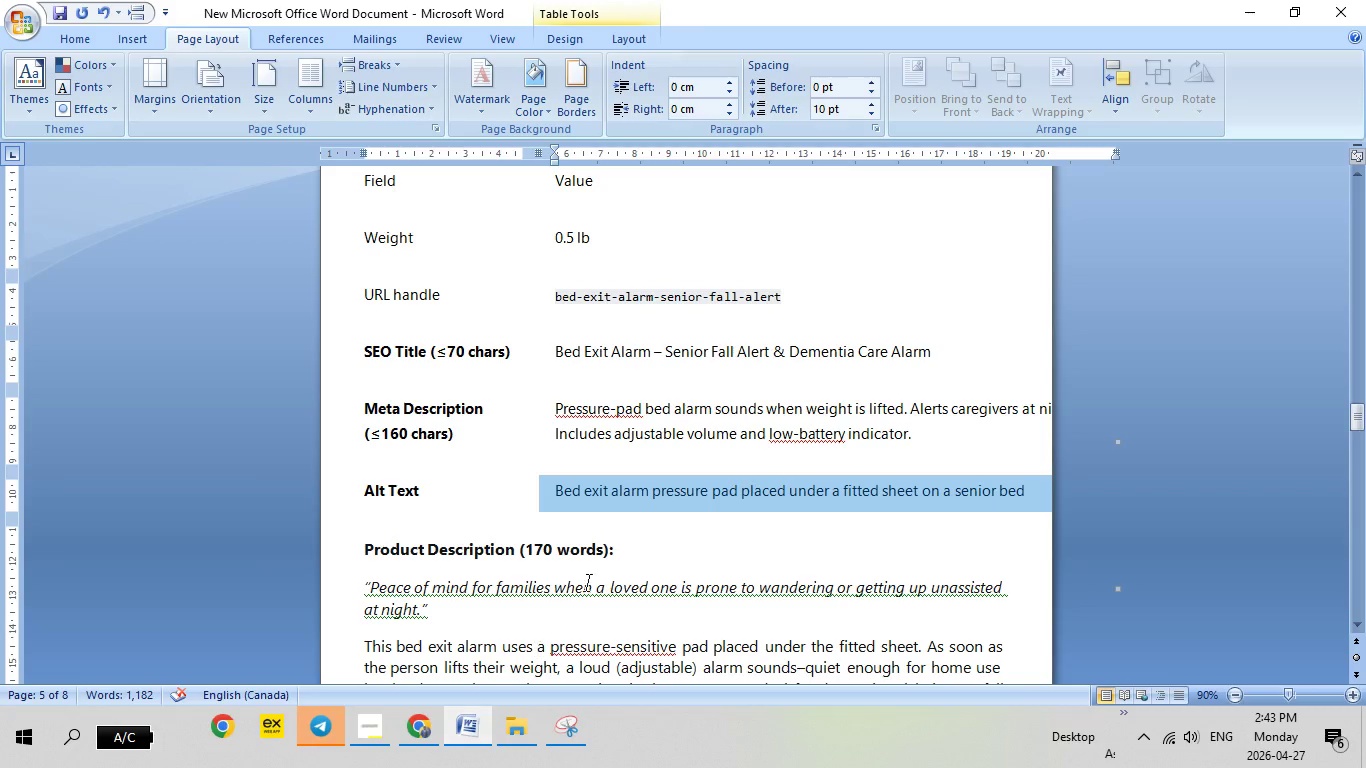 
scroll: coordinate [622, 521], scroll_direction: down, amount: 2.0
 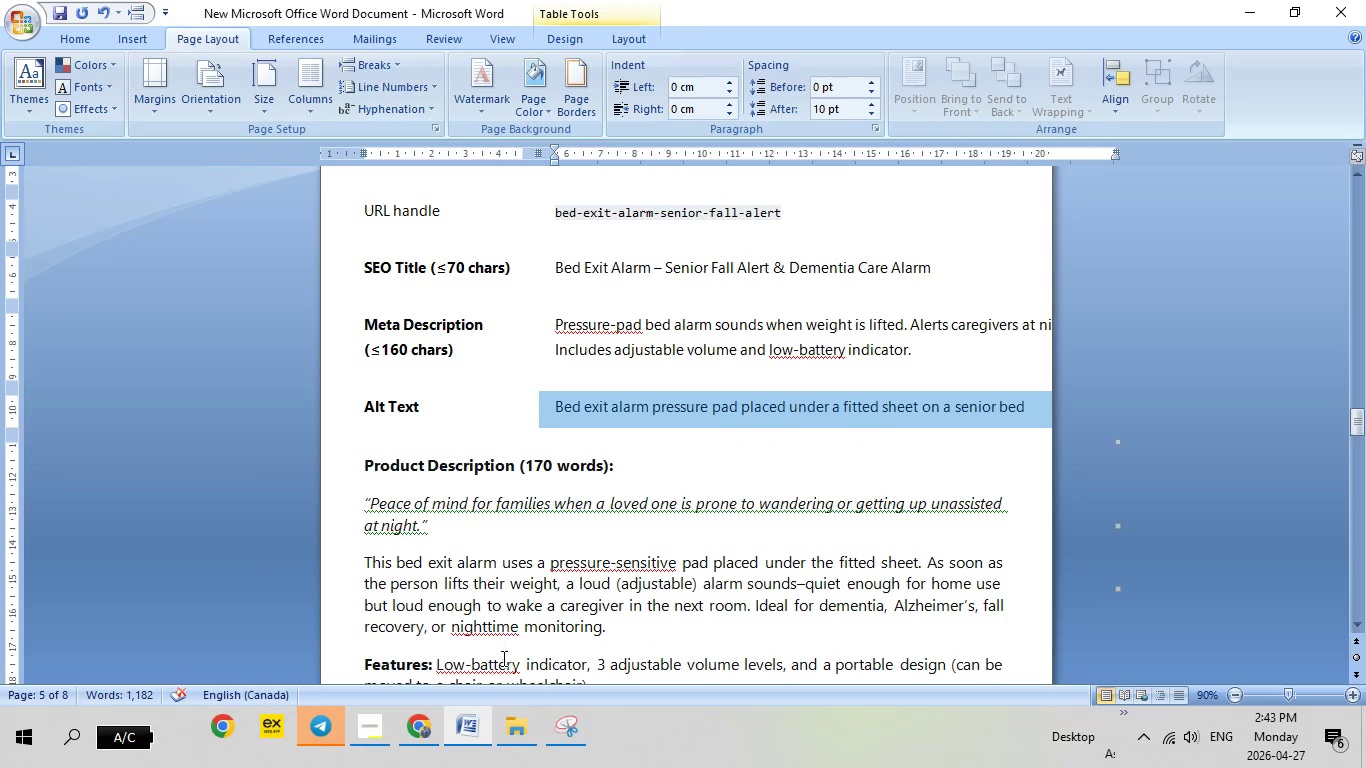 
left_click([469, 730])
 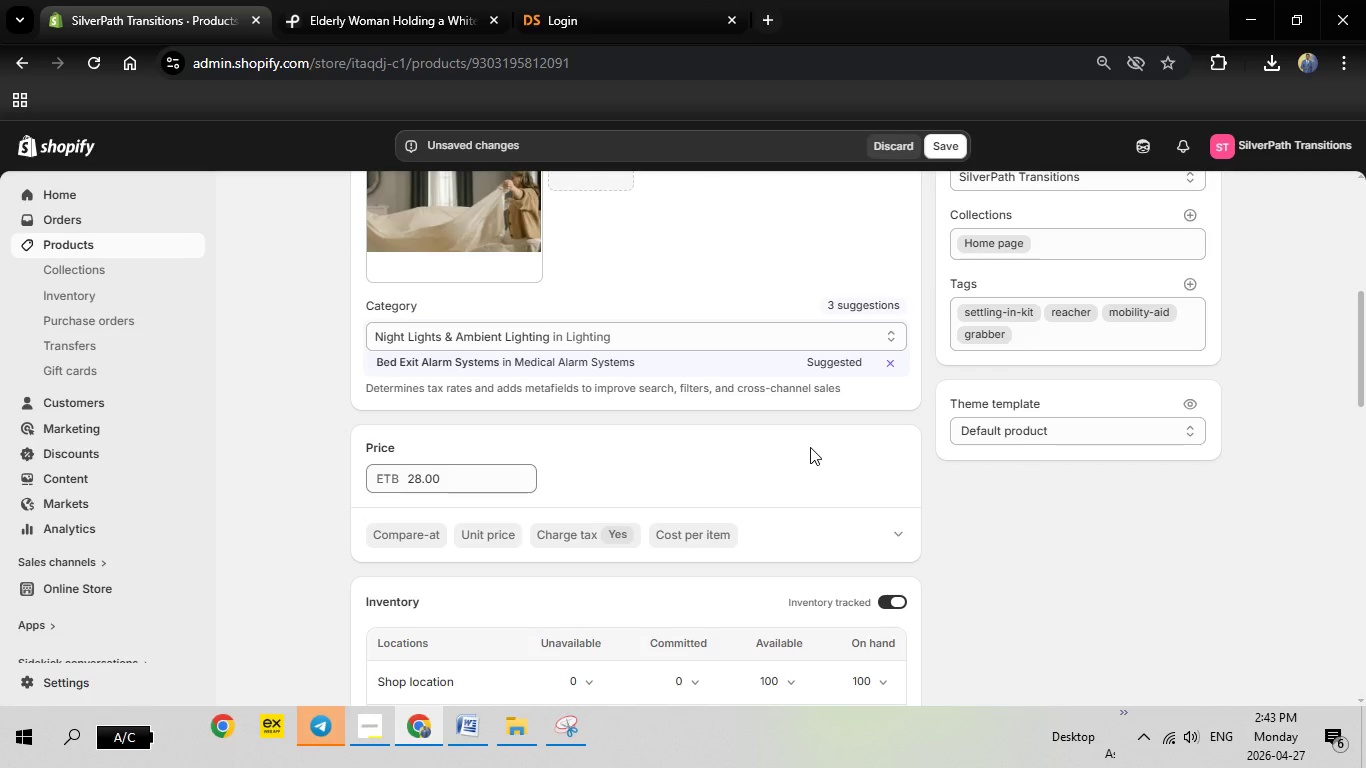 
scroll: coordinate [820, 499], scroll_direction: down, amount: 24.0
 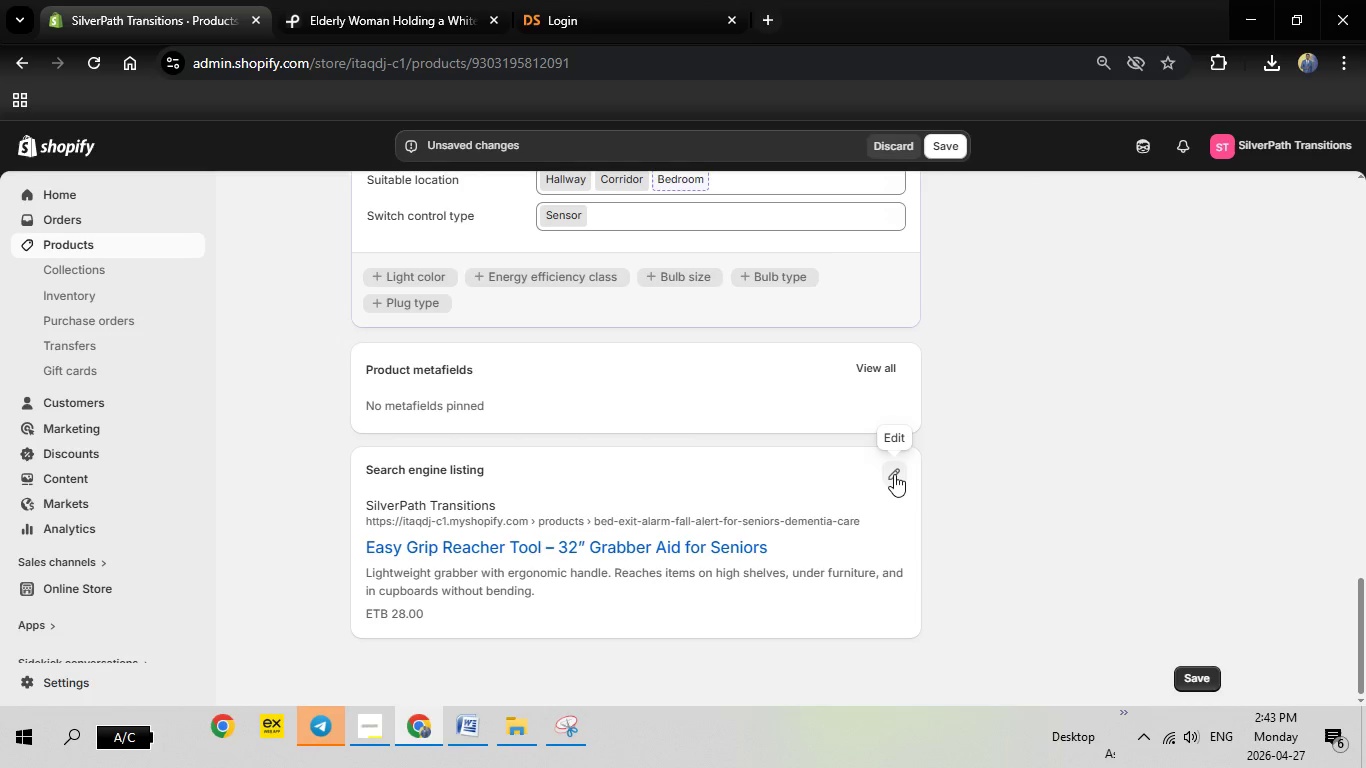 
left_click([894, 474])
 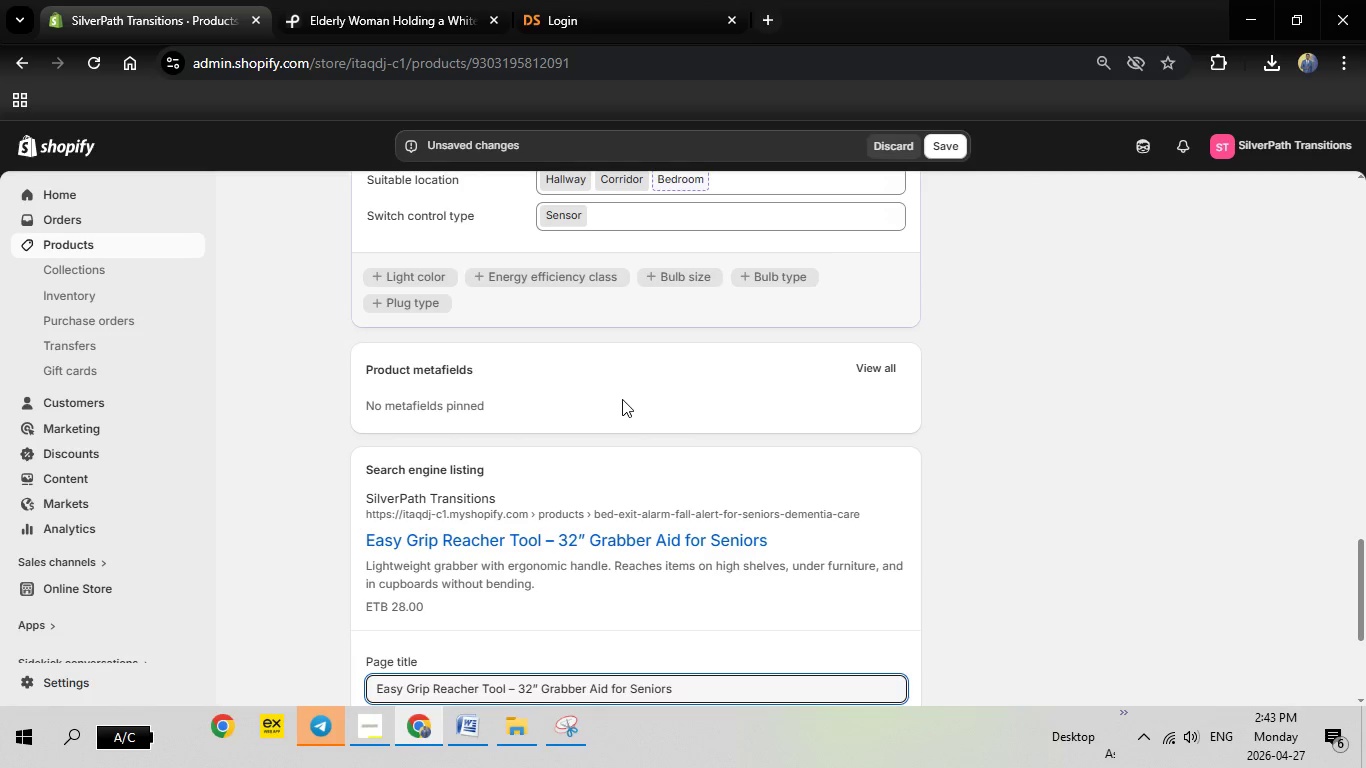 
scroll: coordinate [622, 399], scroll_direction: down, amount: 3.0
 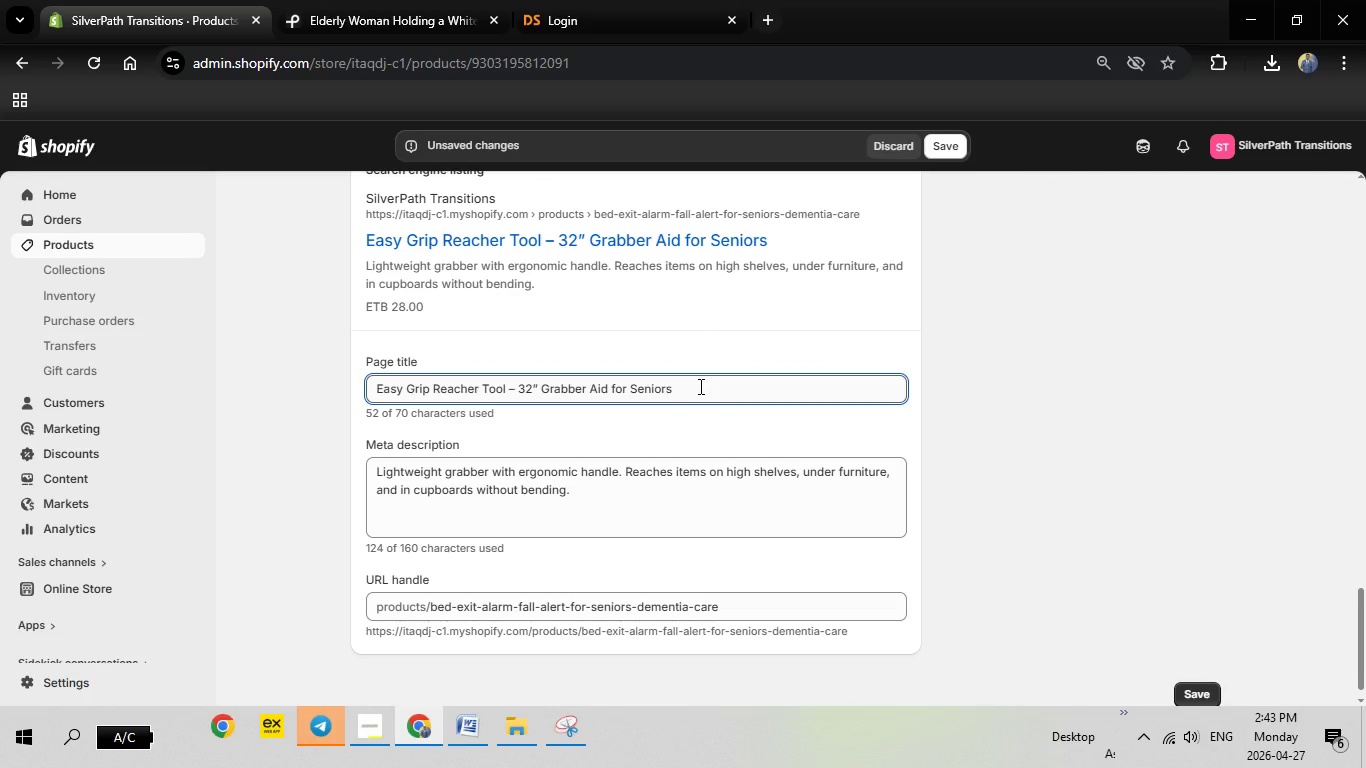 
left_click_drag(start_coordinate=[699, 386], to_coordinate=[346, 387])
 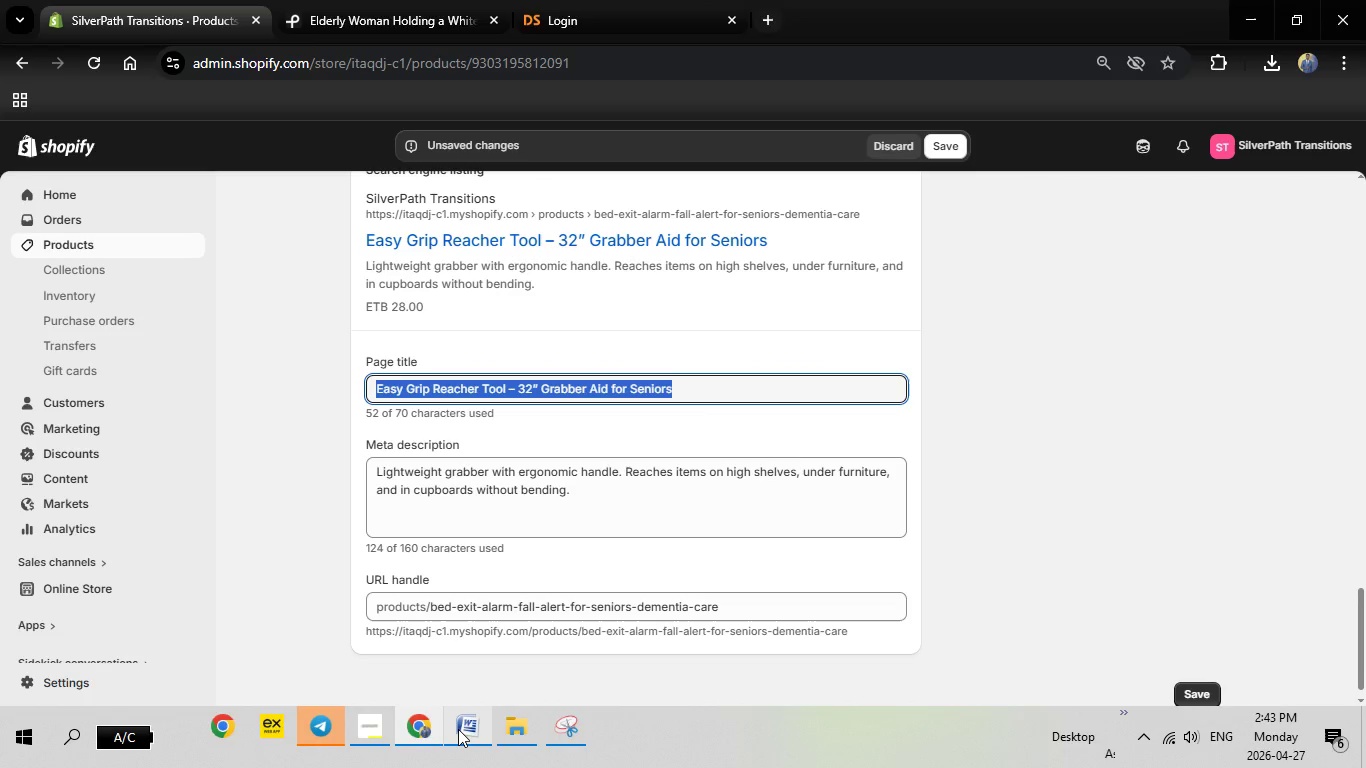 
left_click([458, 729])
 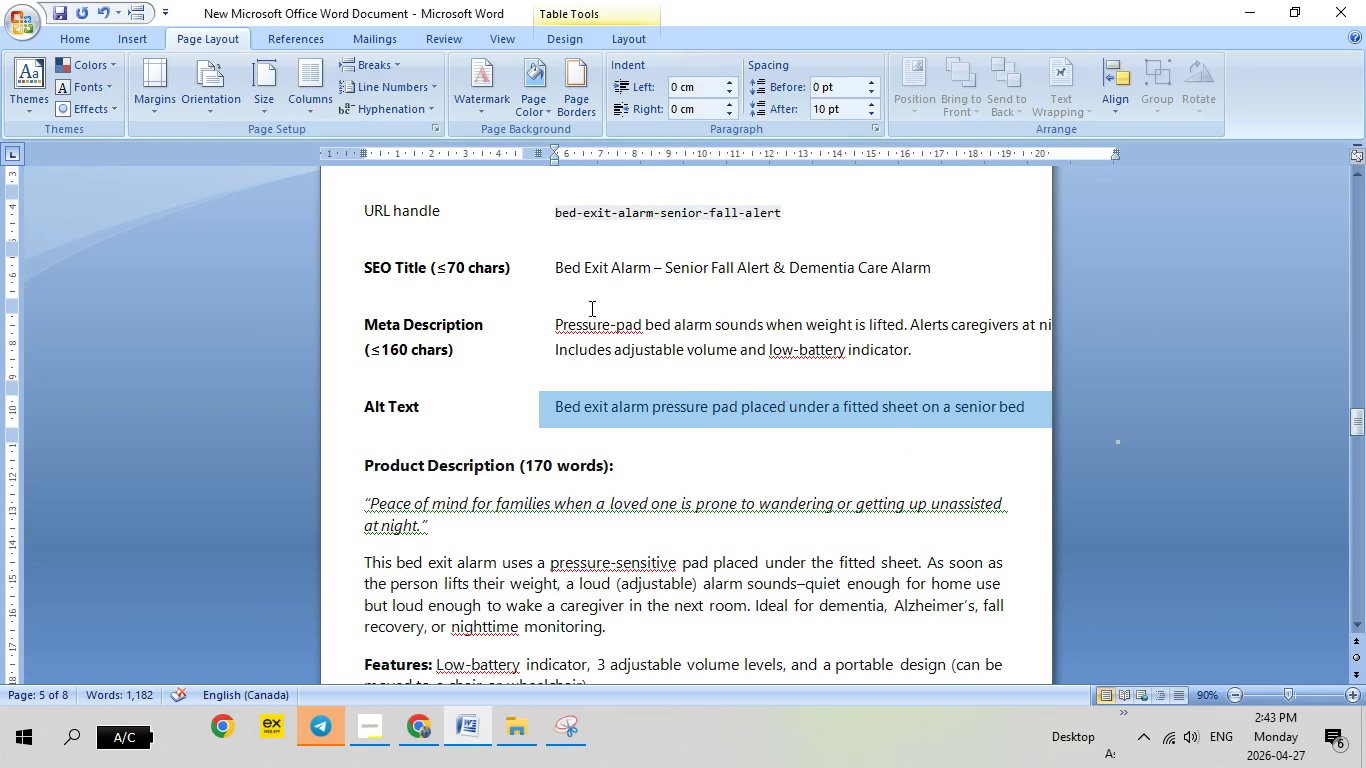 
left_click([551, 275])
 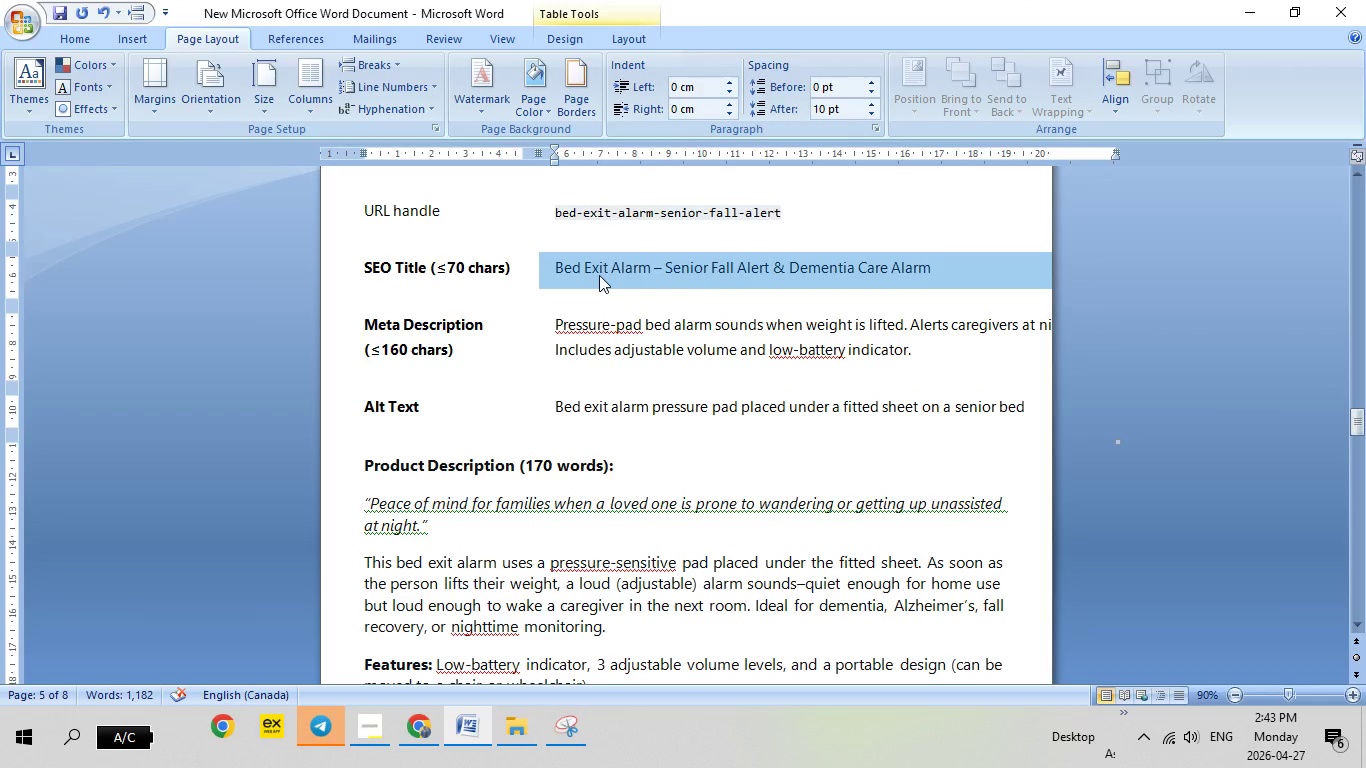 
right_click([599, 275])
 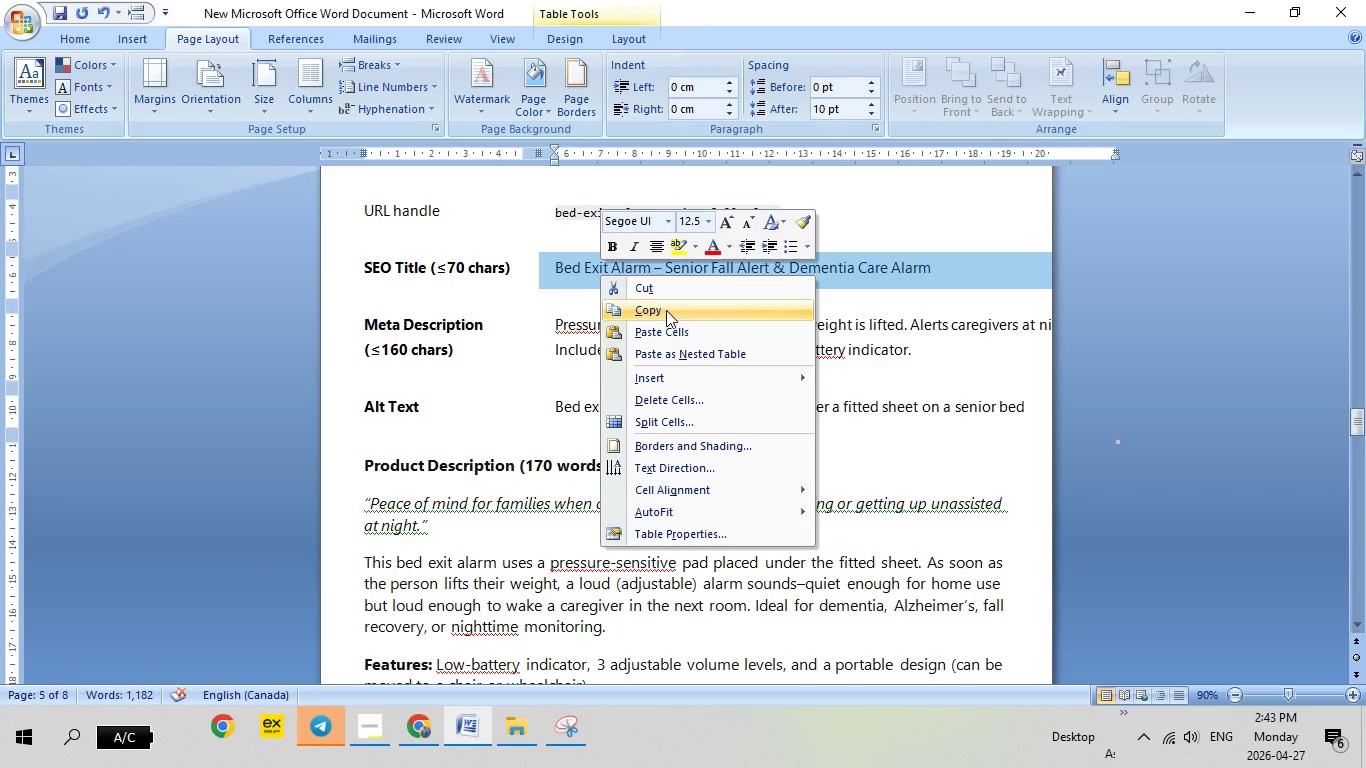 
left_click([666, 310])
 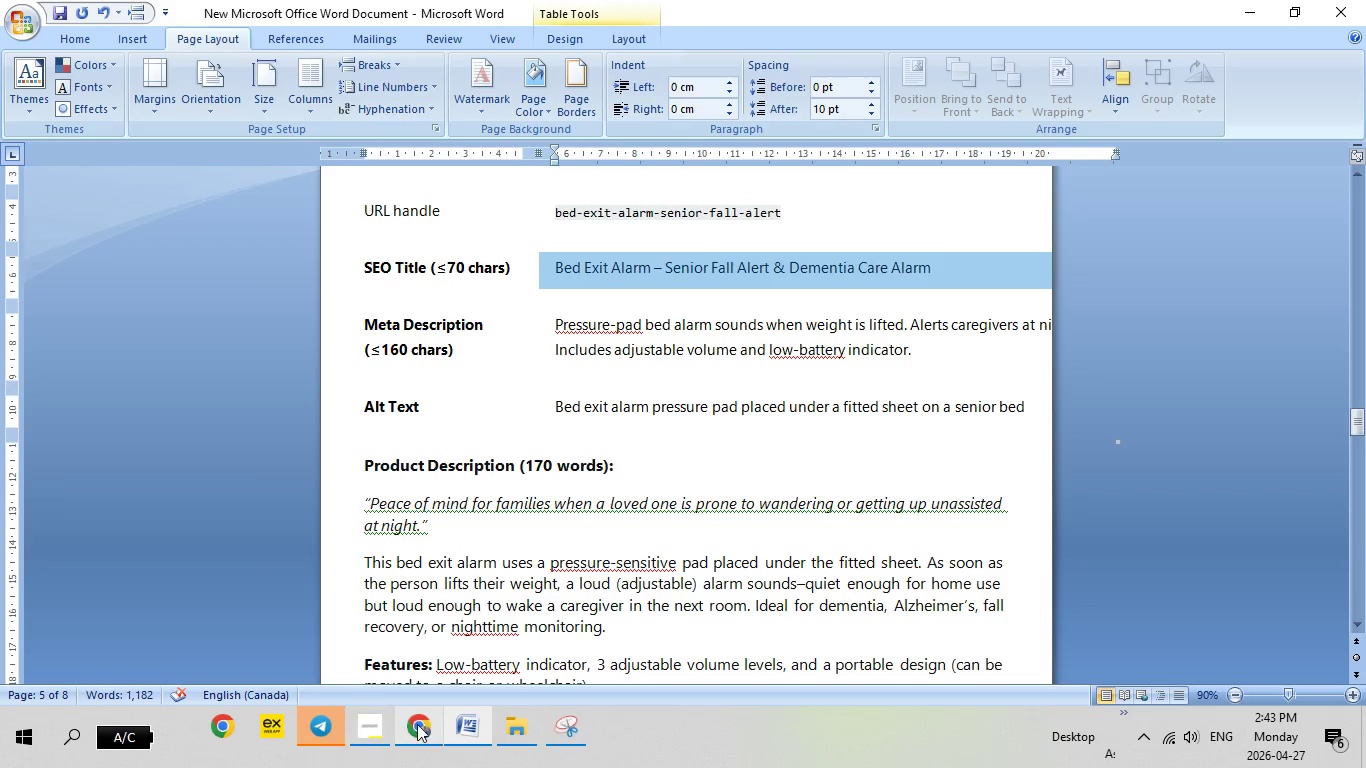 
left_click([417, 724])
 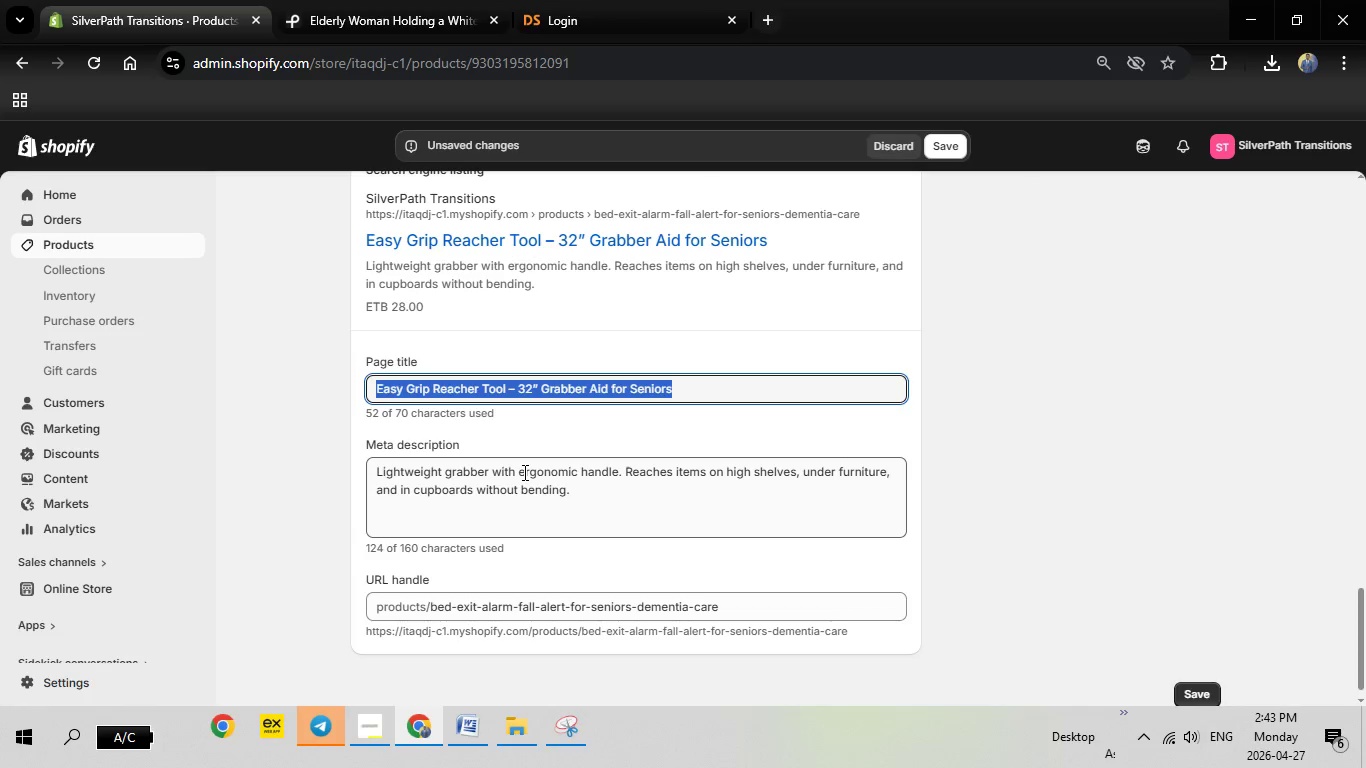 
key(Backspace)
 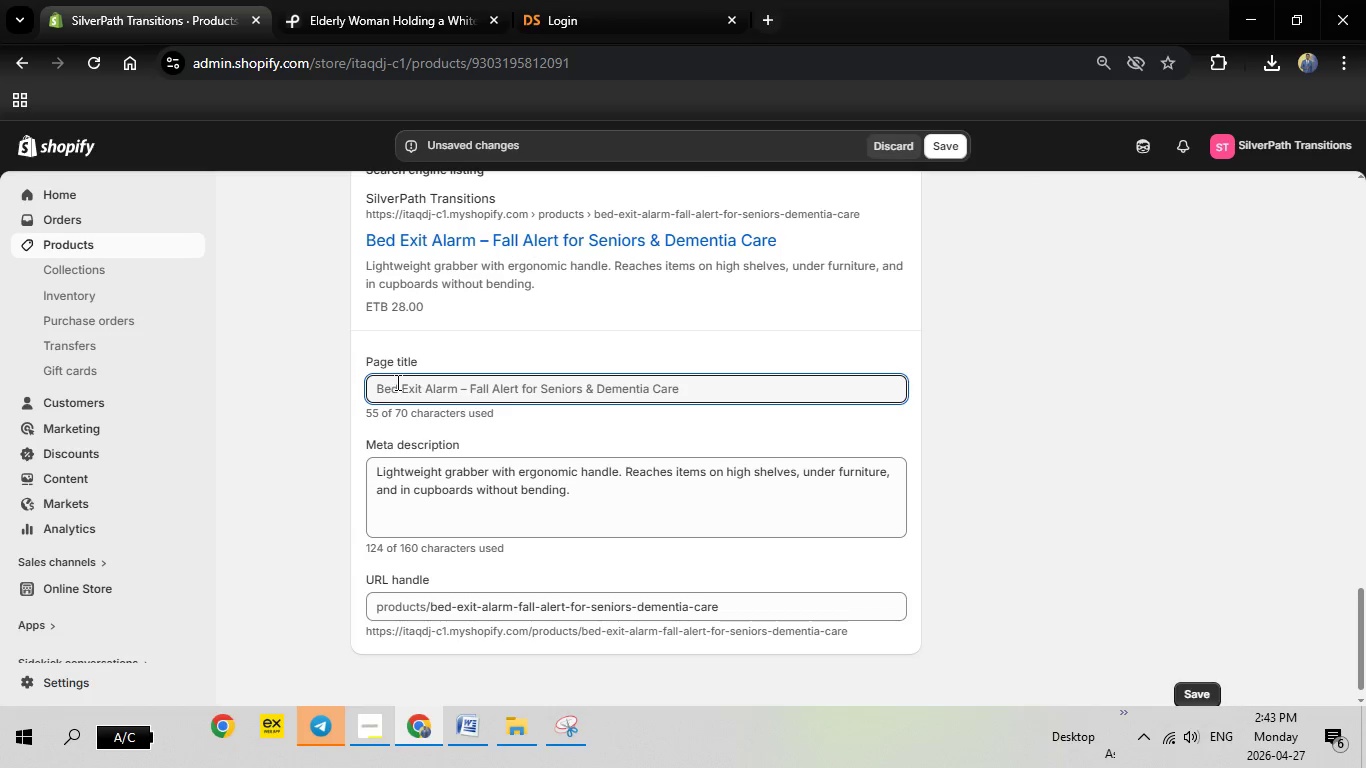 
right_click([396, 385])
 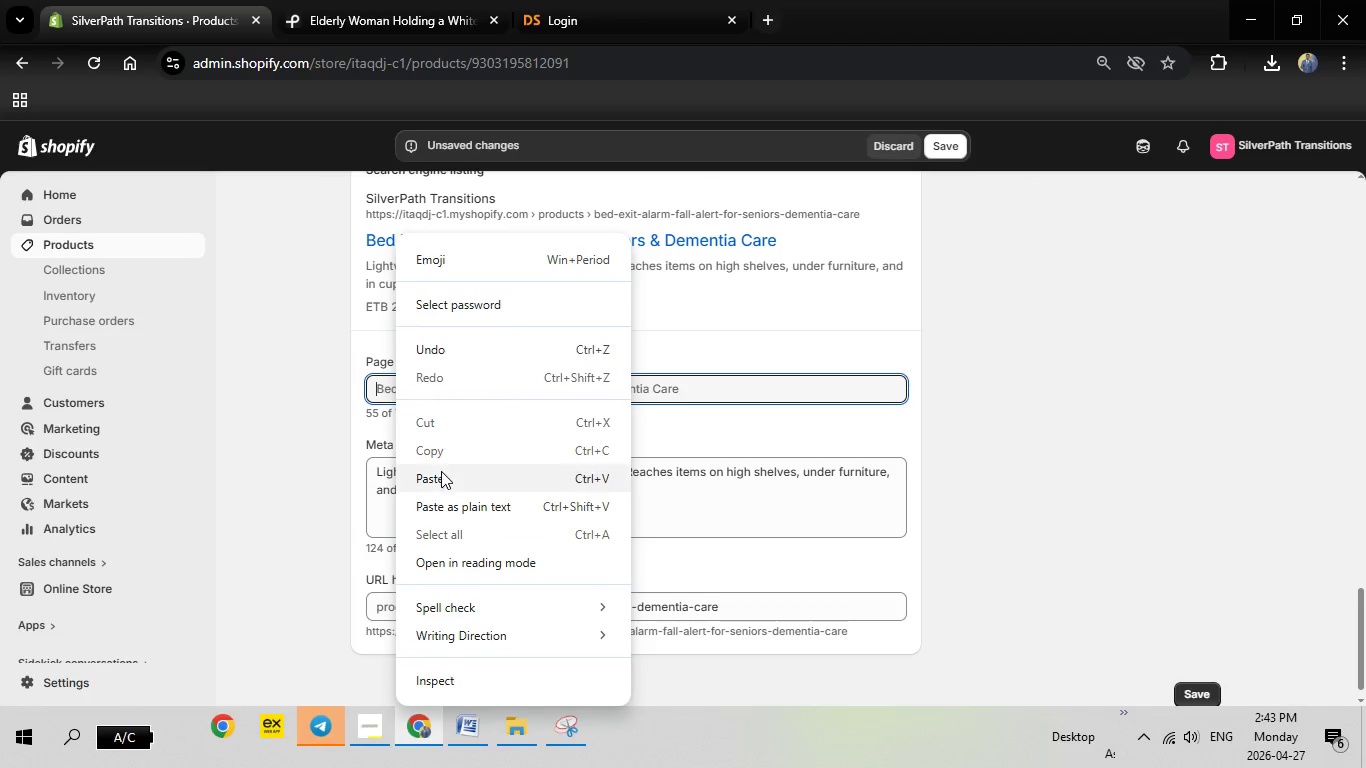 
left_click([443, 474])
 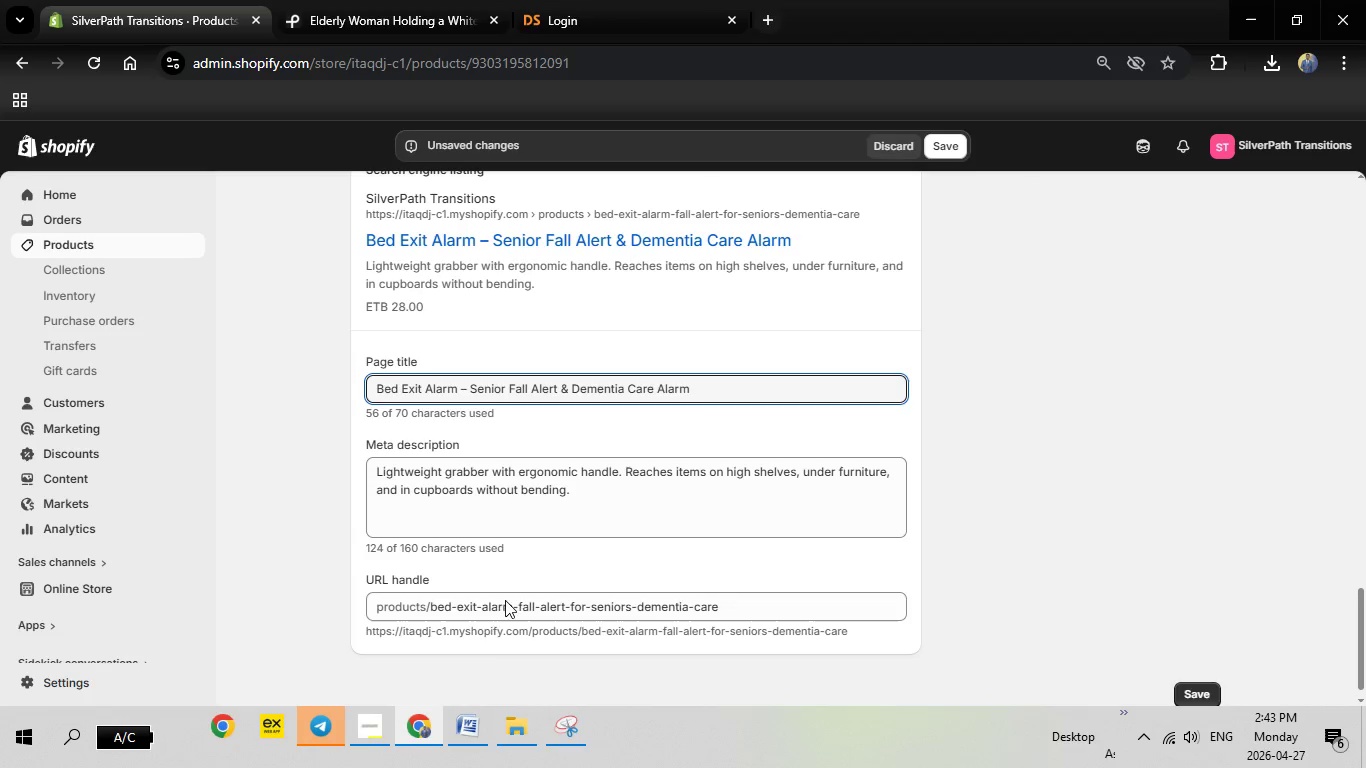 
left_click([466, 728])
 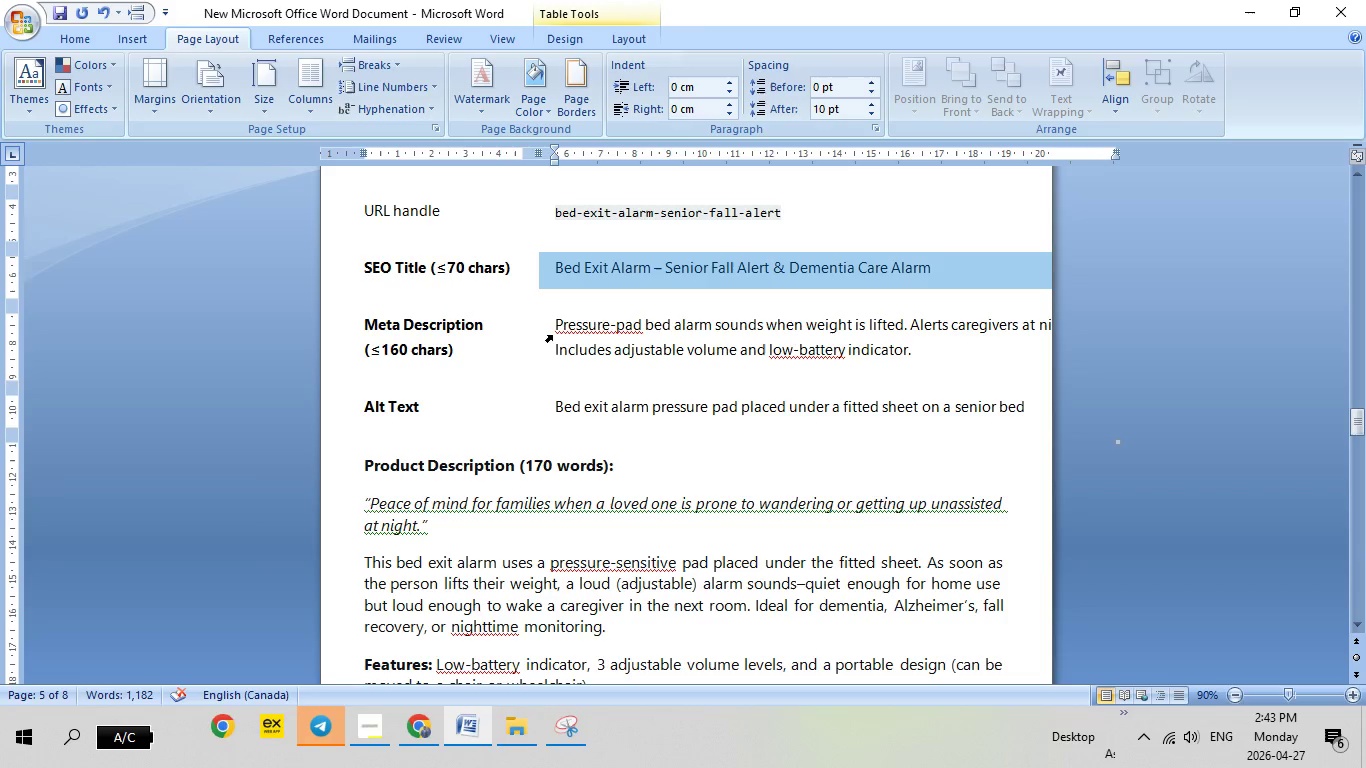 
left_click([552, 329])
 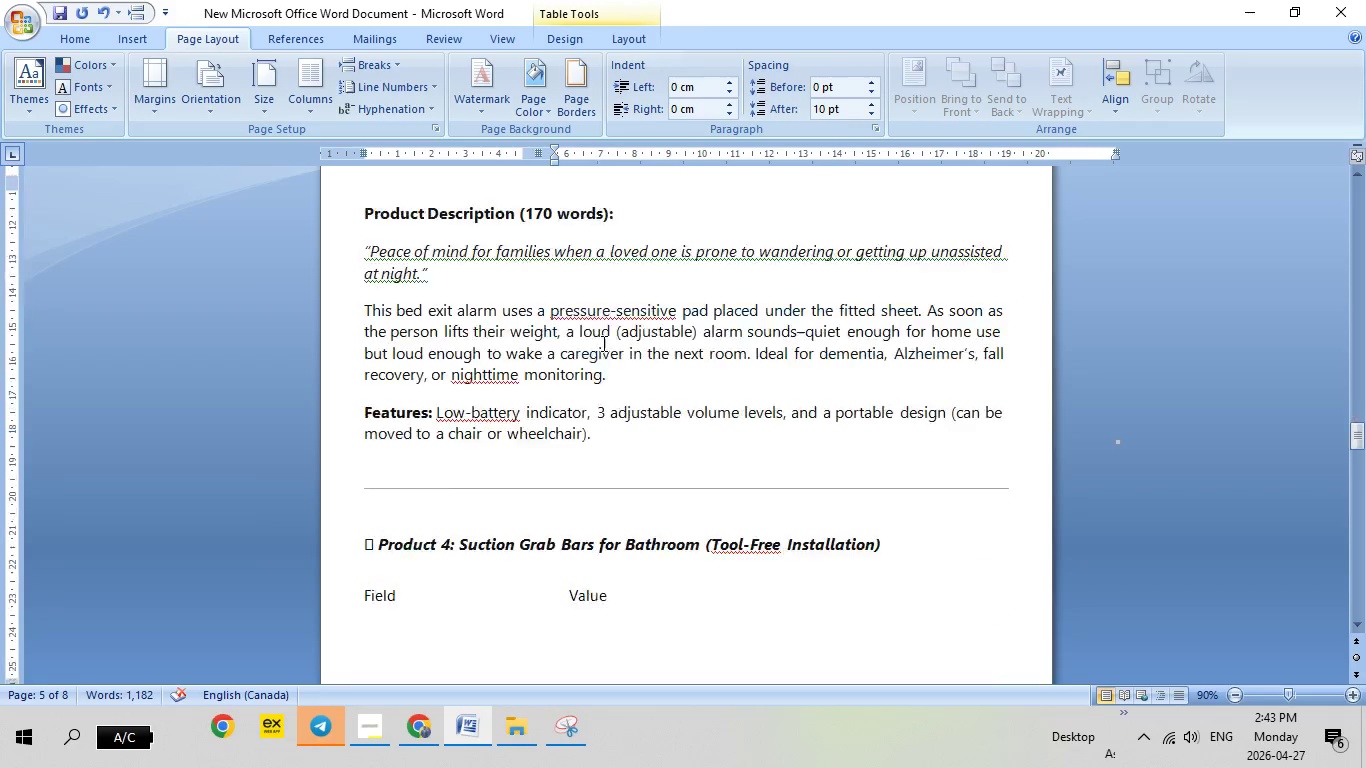 
scroll: coordinate [602, 318], scroll_direction: none, amount: 0.0
 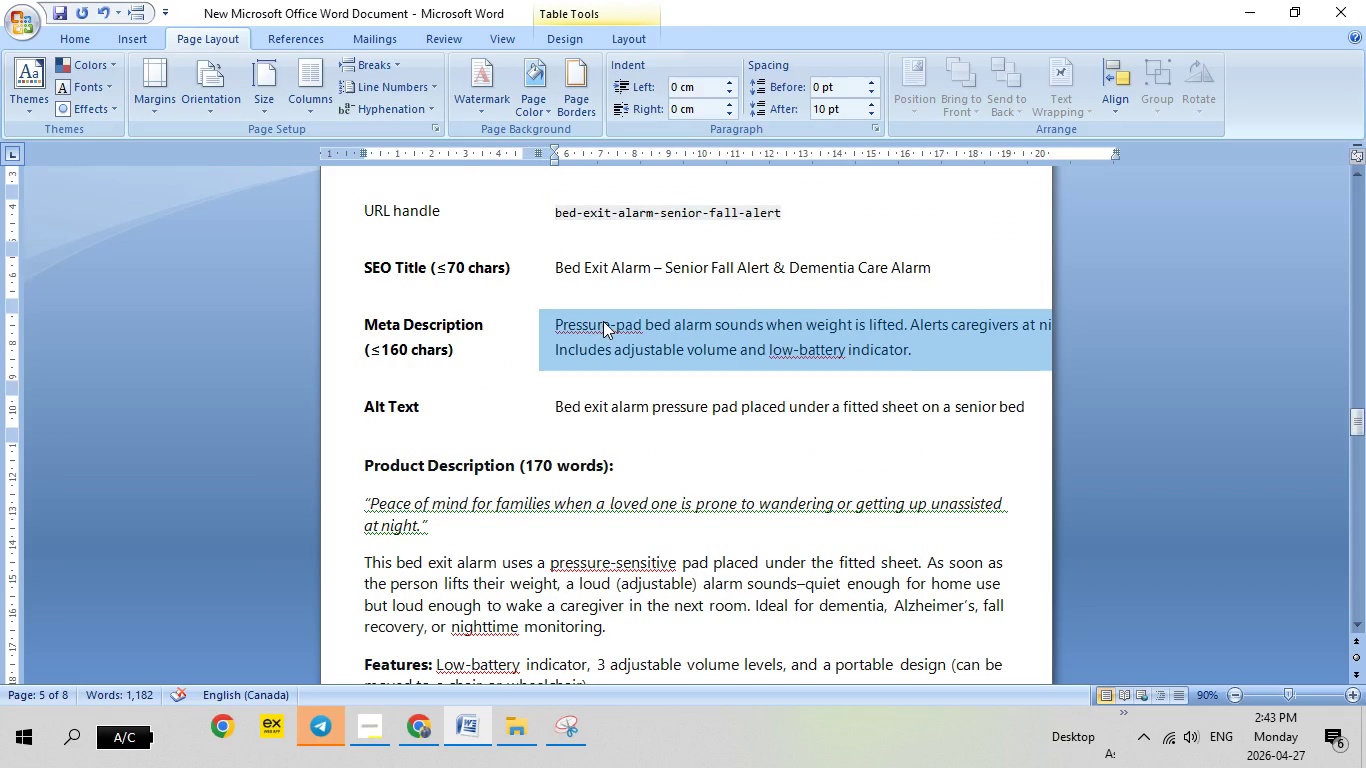 
right_click([603, 321])
 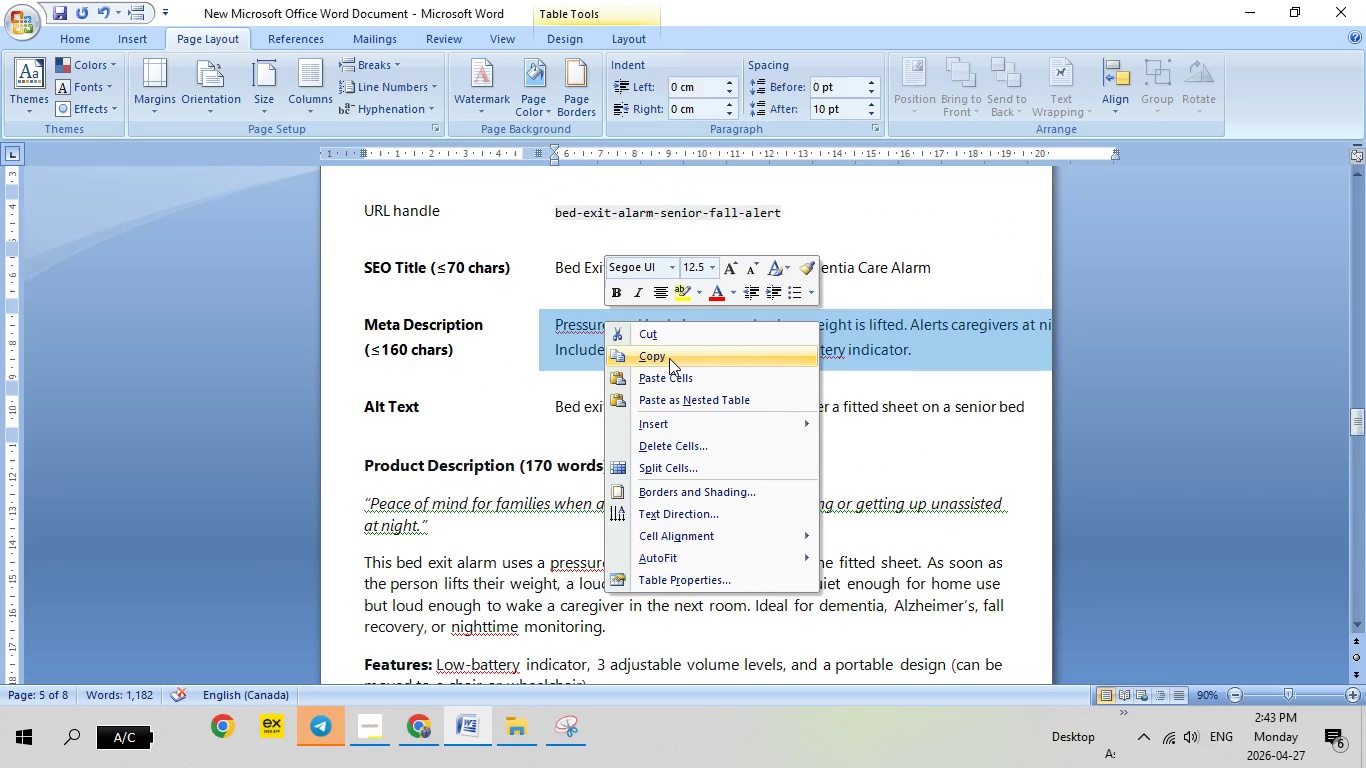 
left_click([669, 358])
 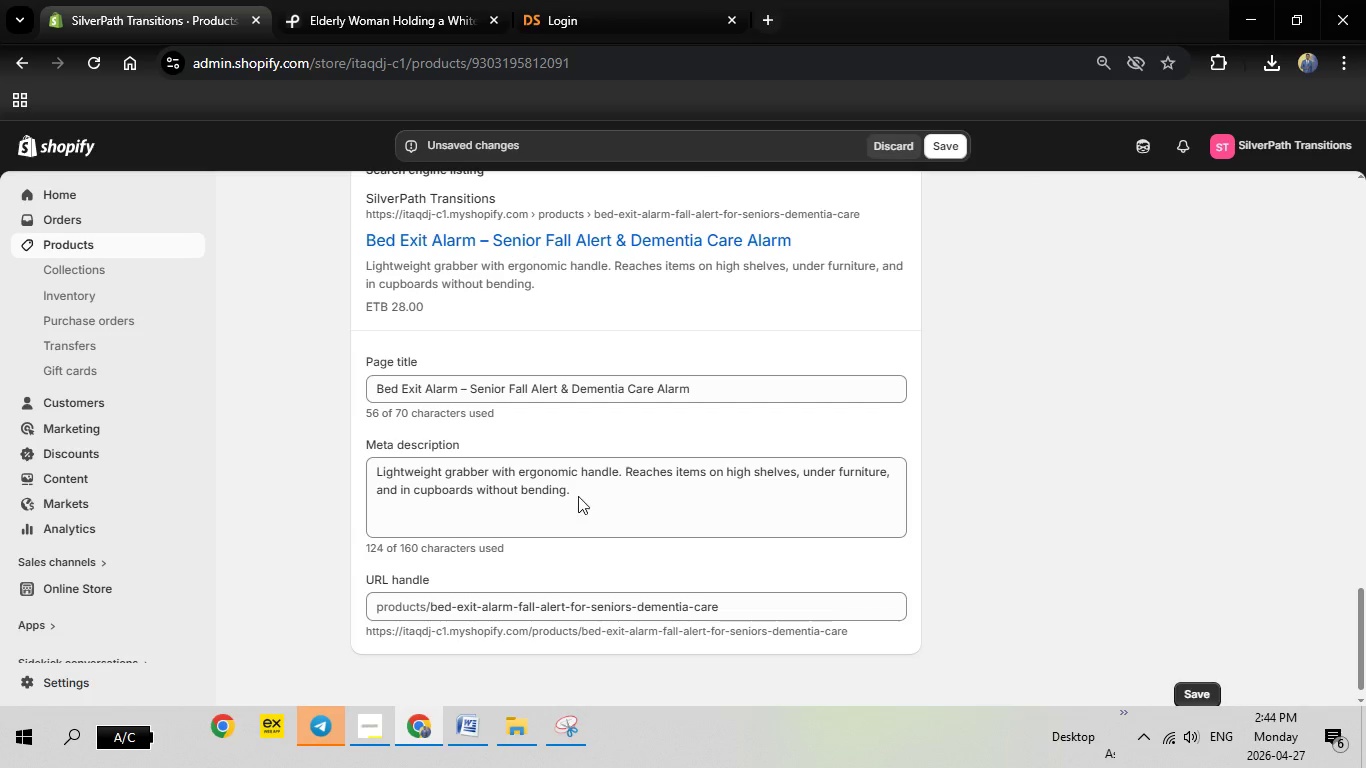 
left_click([571, 484])
 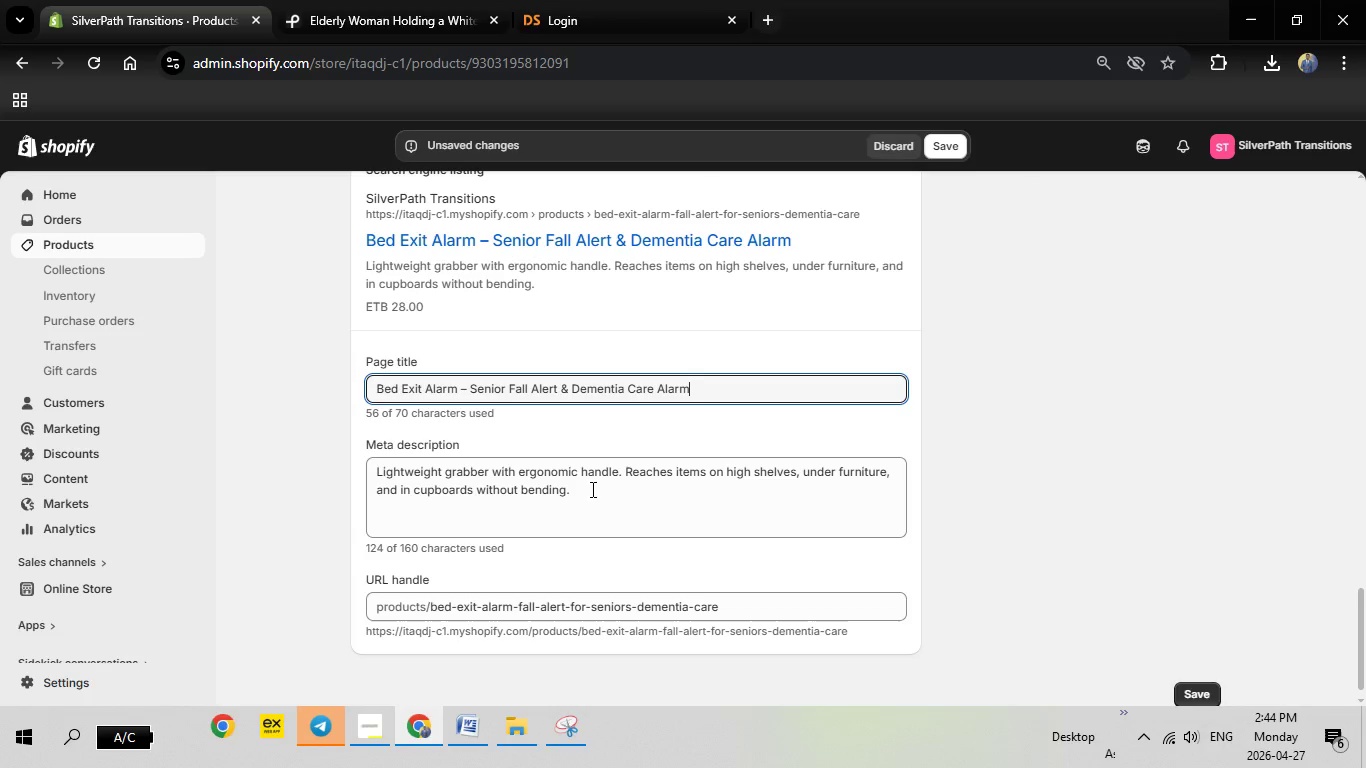 
left_click_drag(start_coordinate=[591, 489], to_coordinate=[350, 464])
 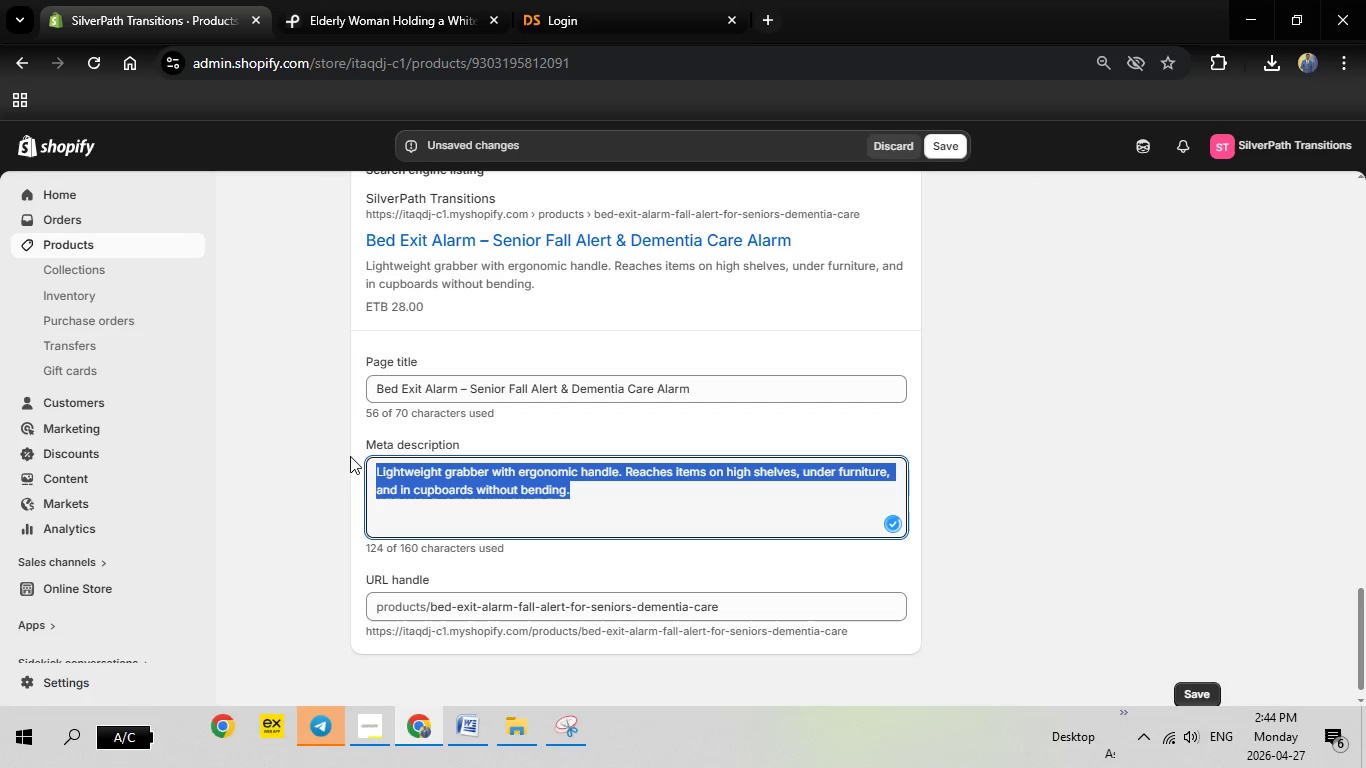 
key(Backspace)
 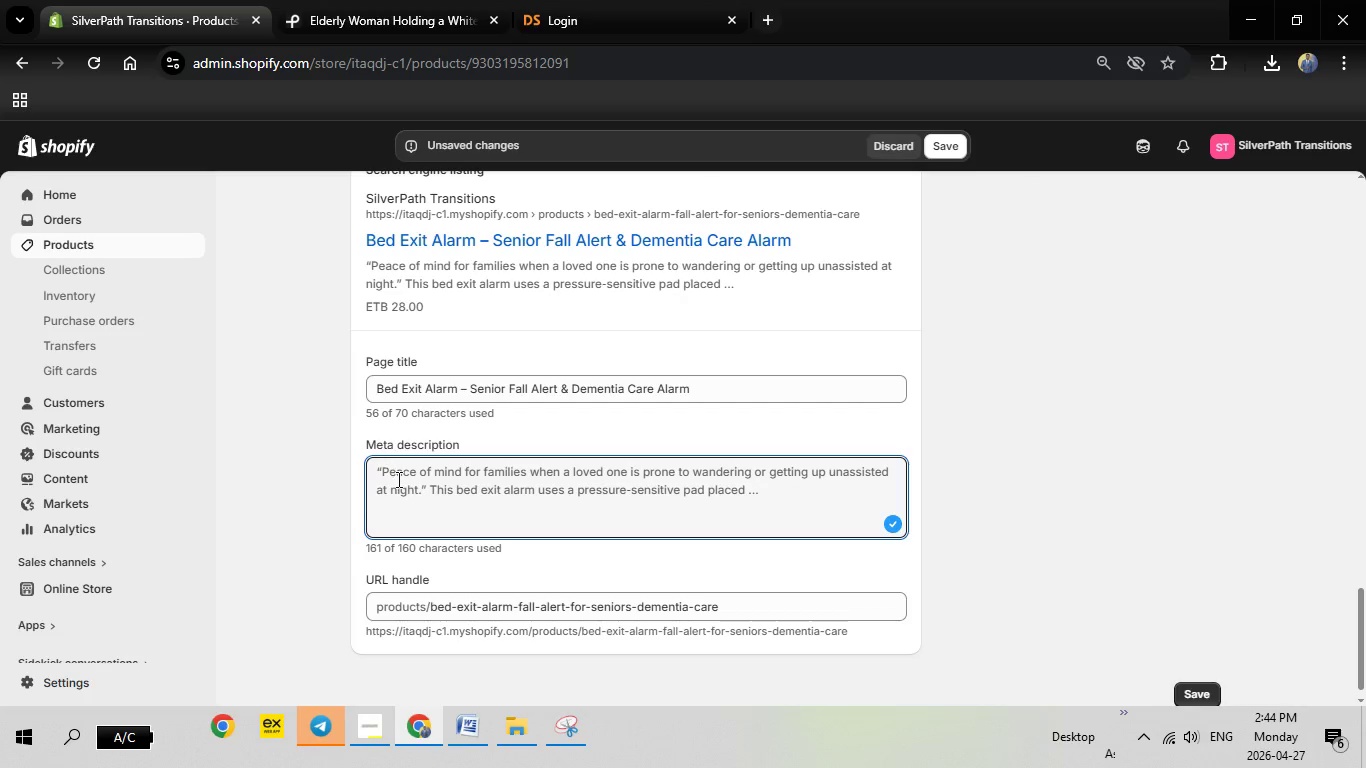 
right_click([397, 479])
 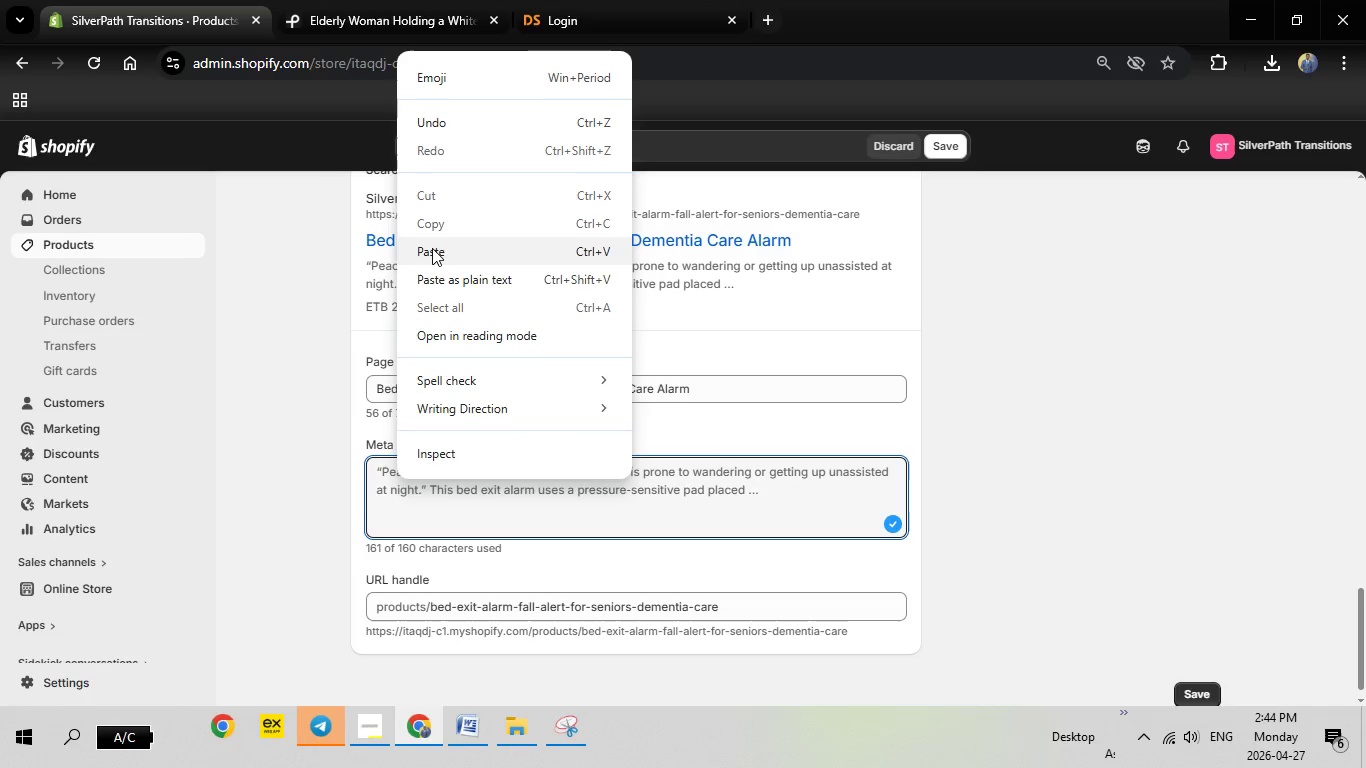 
left_click([432, 248])
 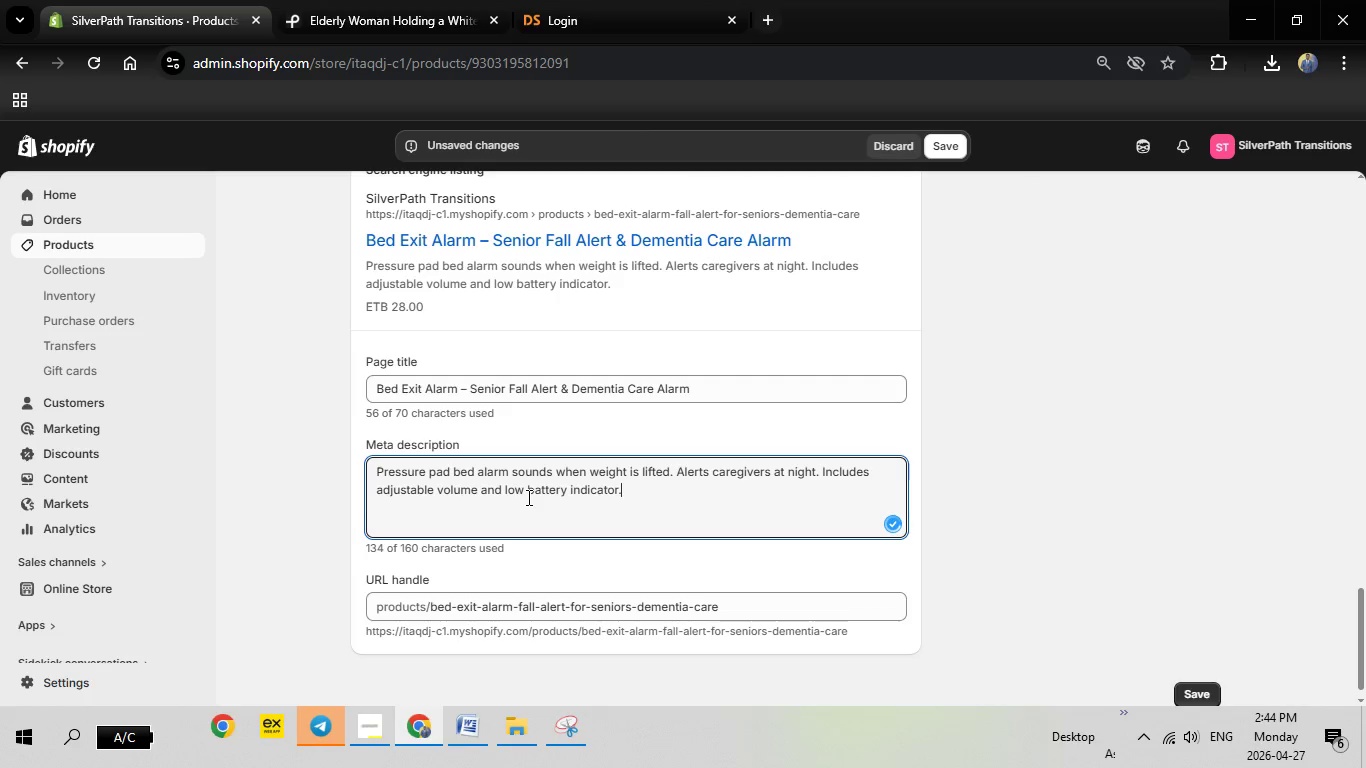 
left_click([526, 495])
 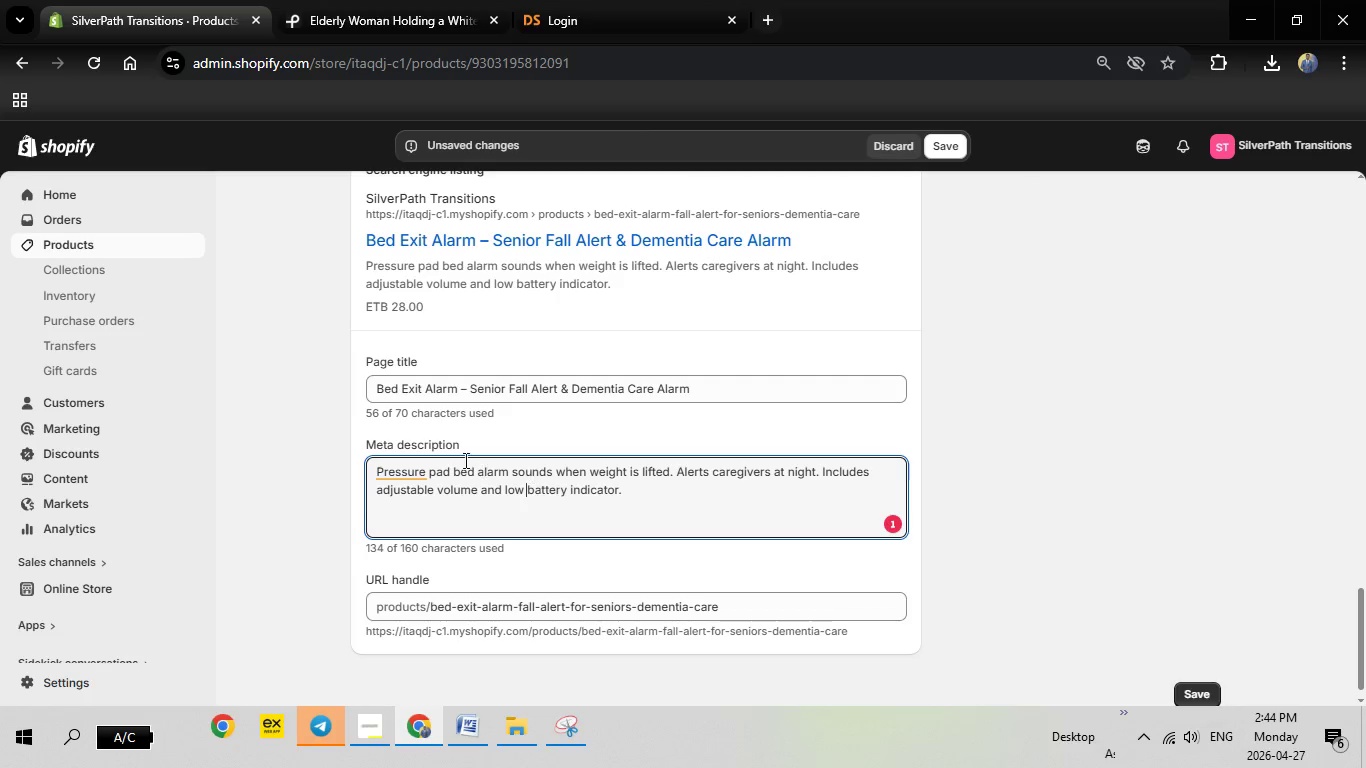 
left_click([418, 473])
 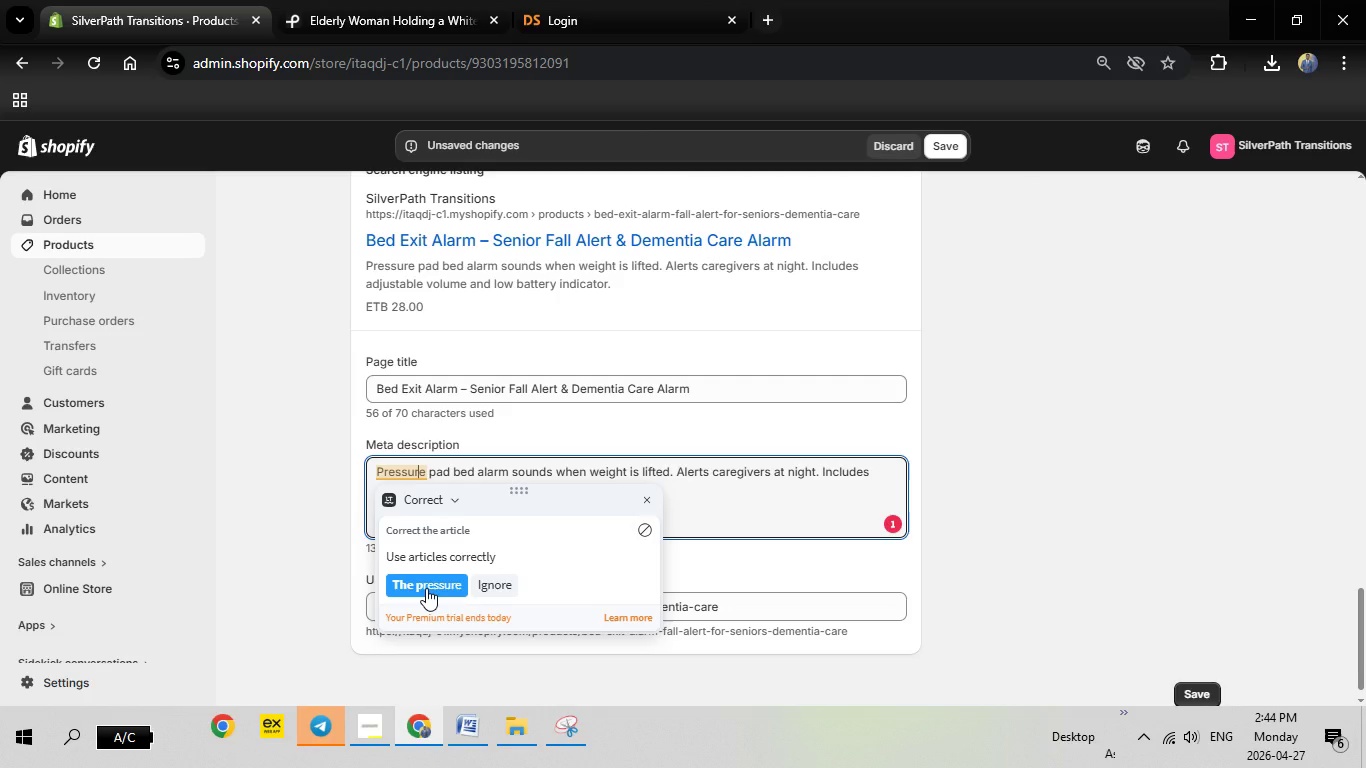 
left_click([426, 588])
 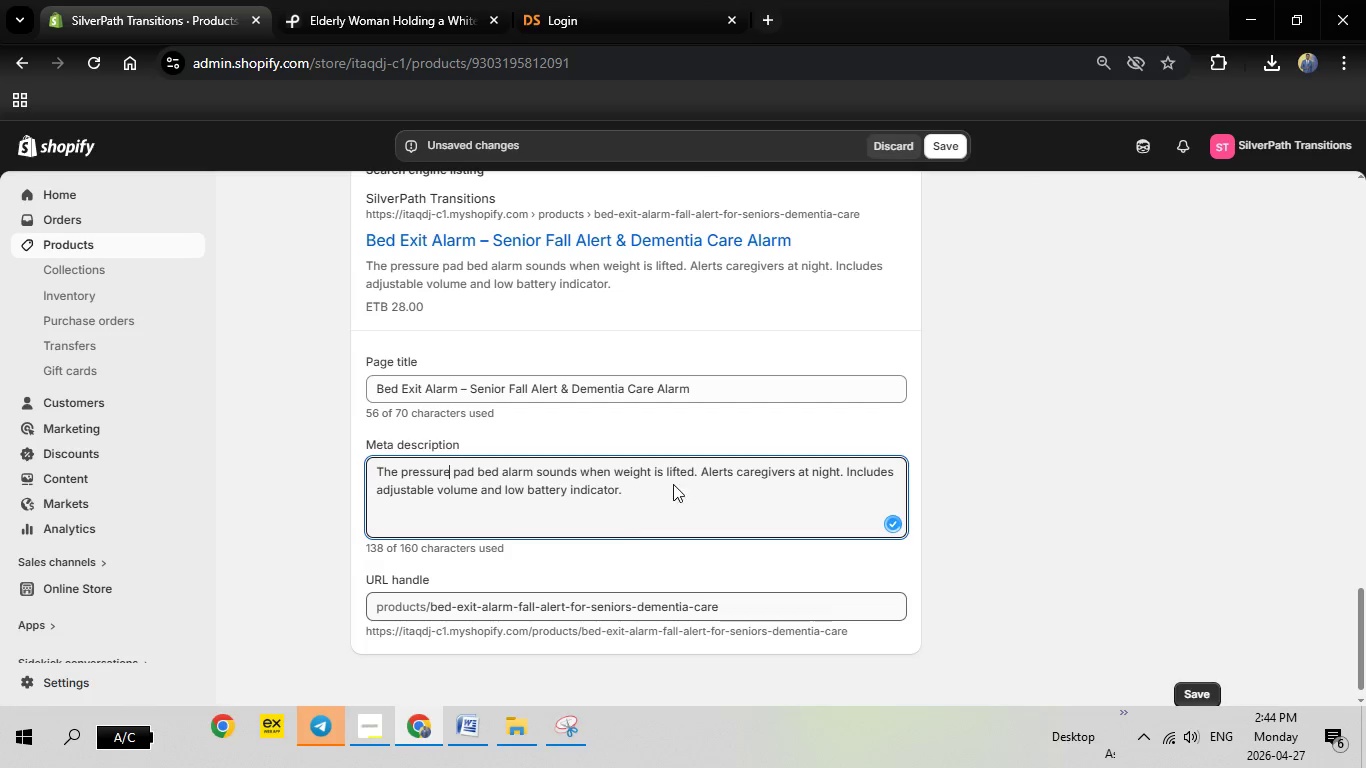 
scroll: coordinate [681, 480], scroll_direction: down, amount: 2.0
 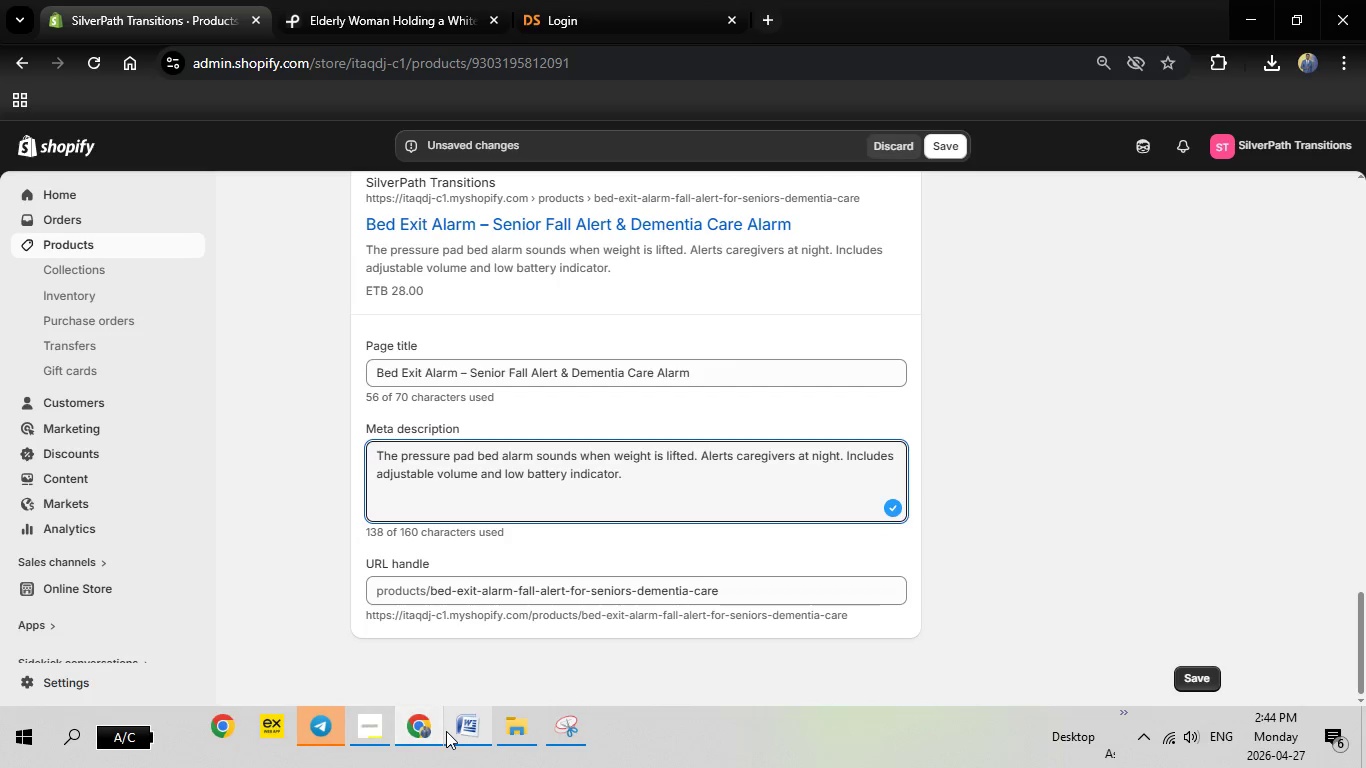 
left_click([446, 731])
 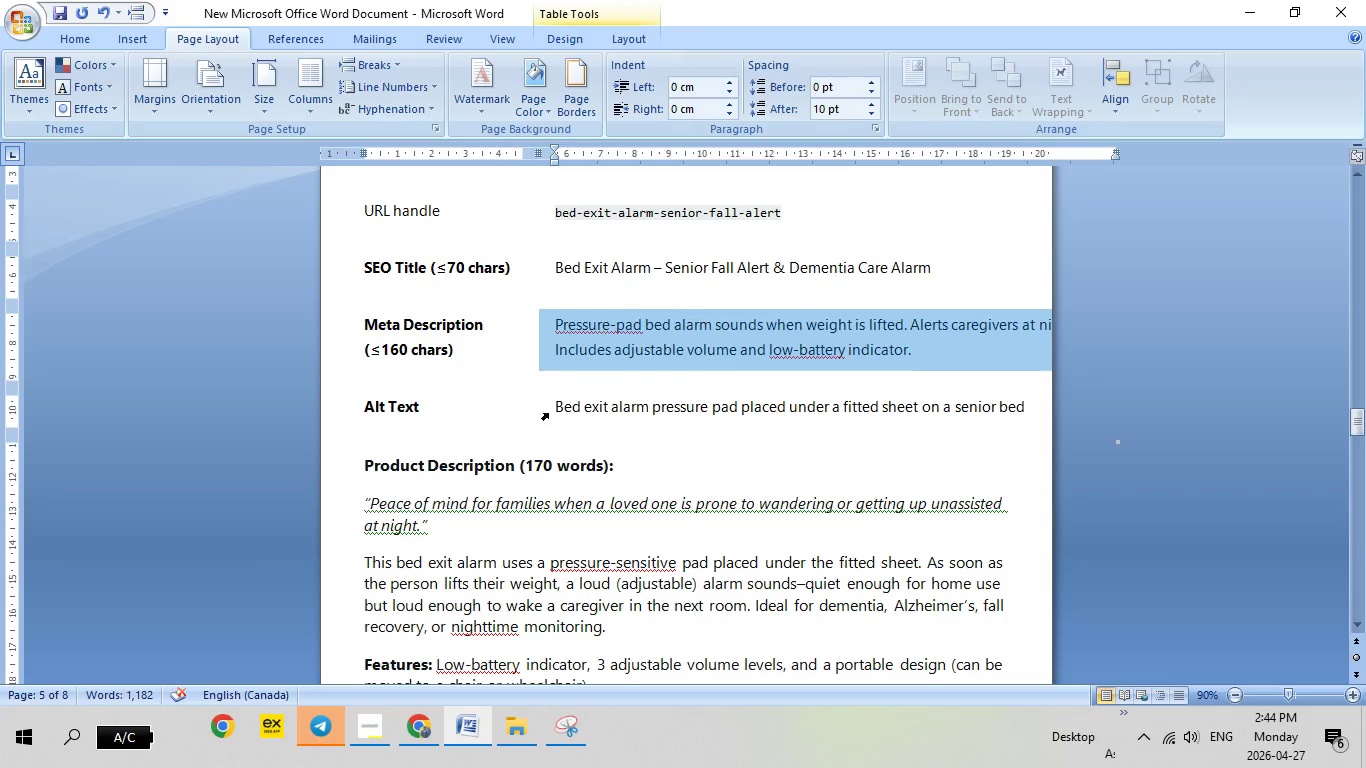 
left_click([548, 413])
 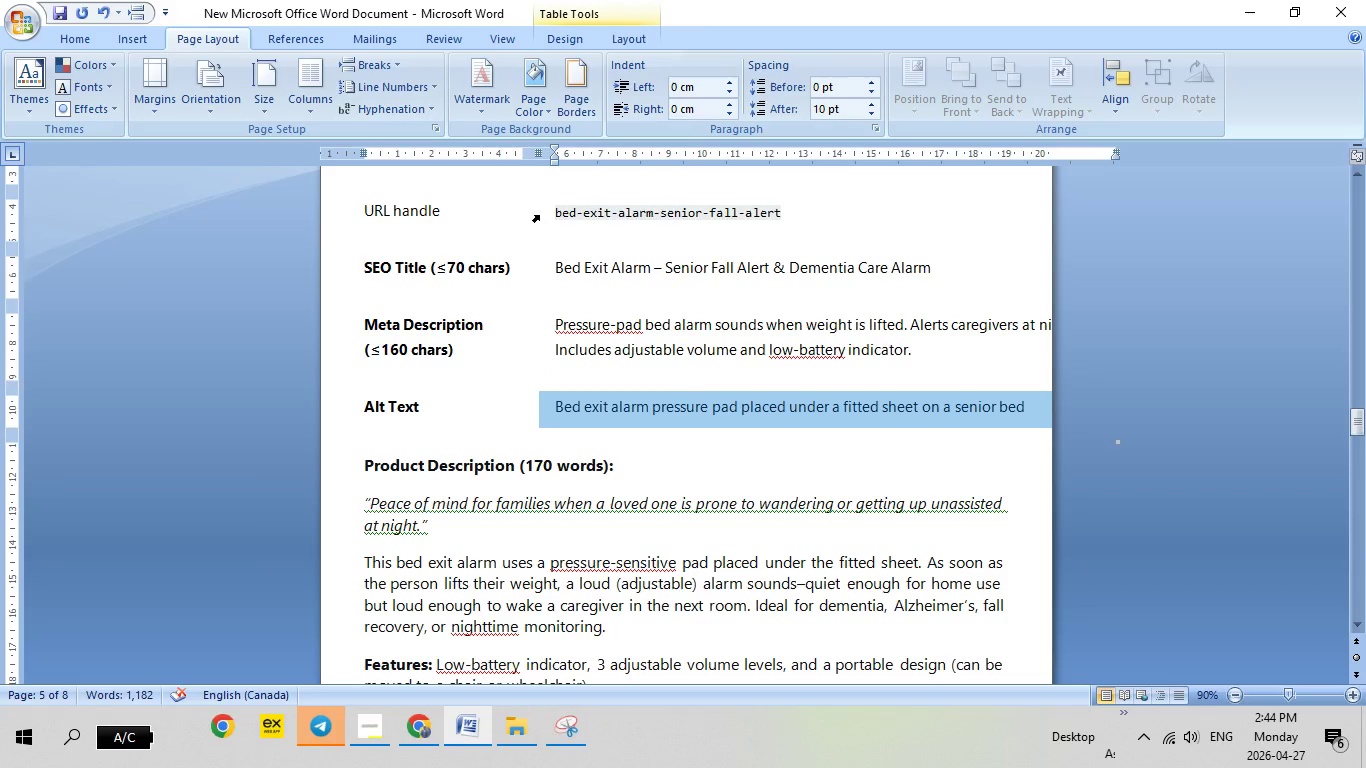 
left_click([547, 213])
 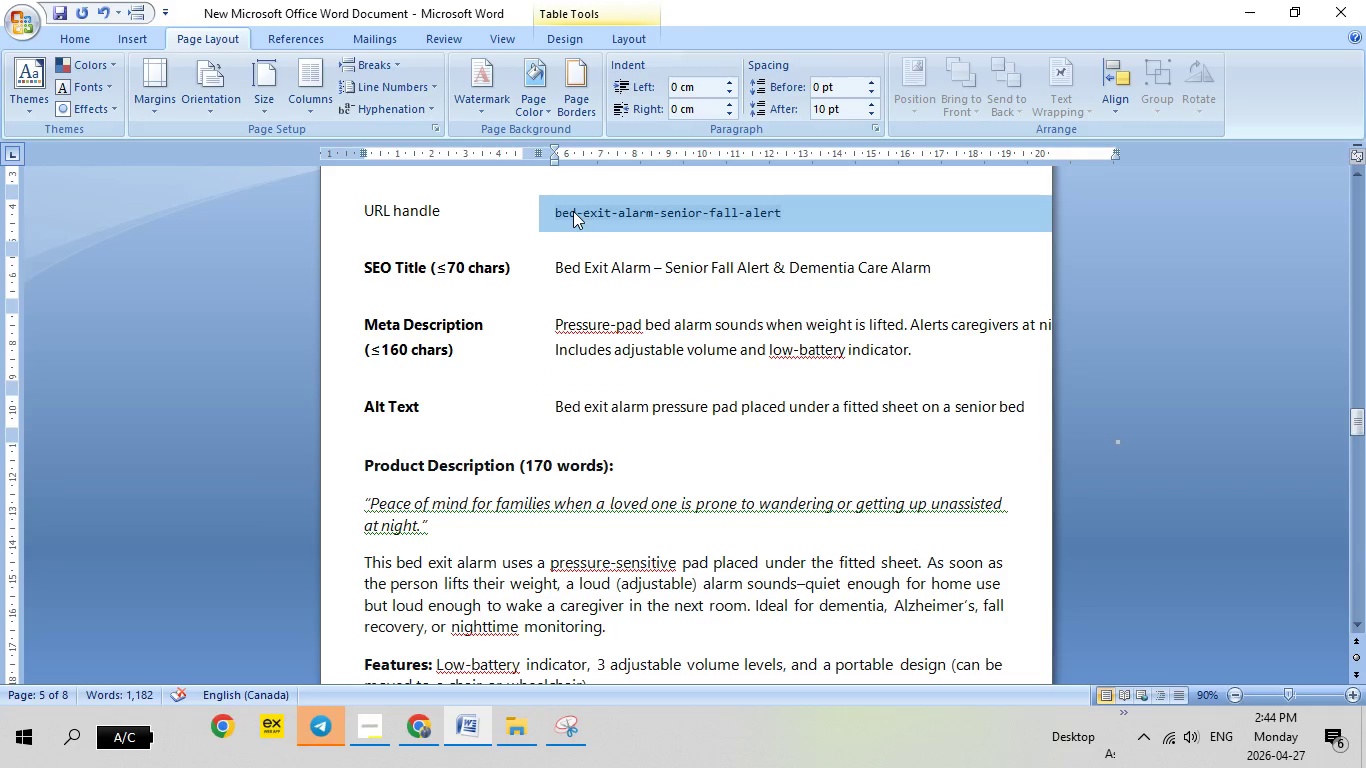 
right_click([573, 211])
 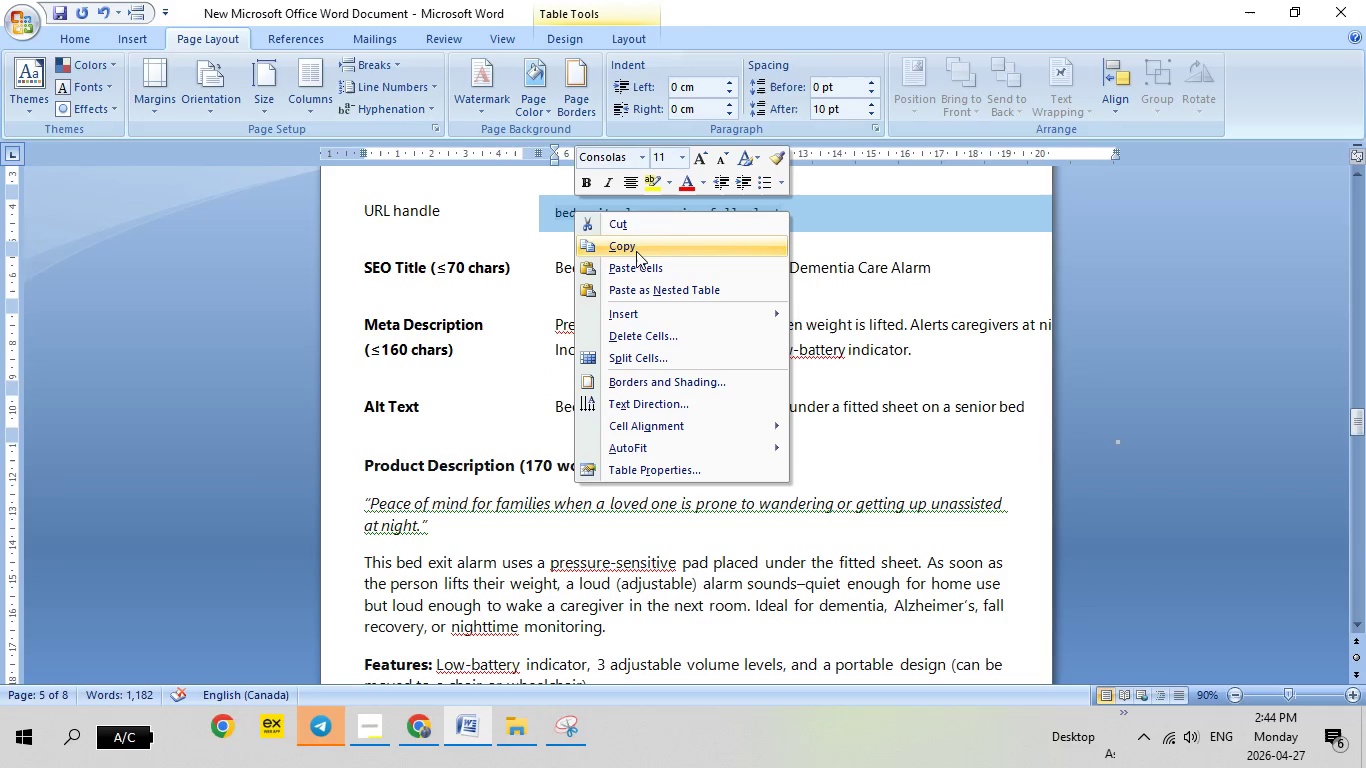 
left_click([636, 251])
 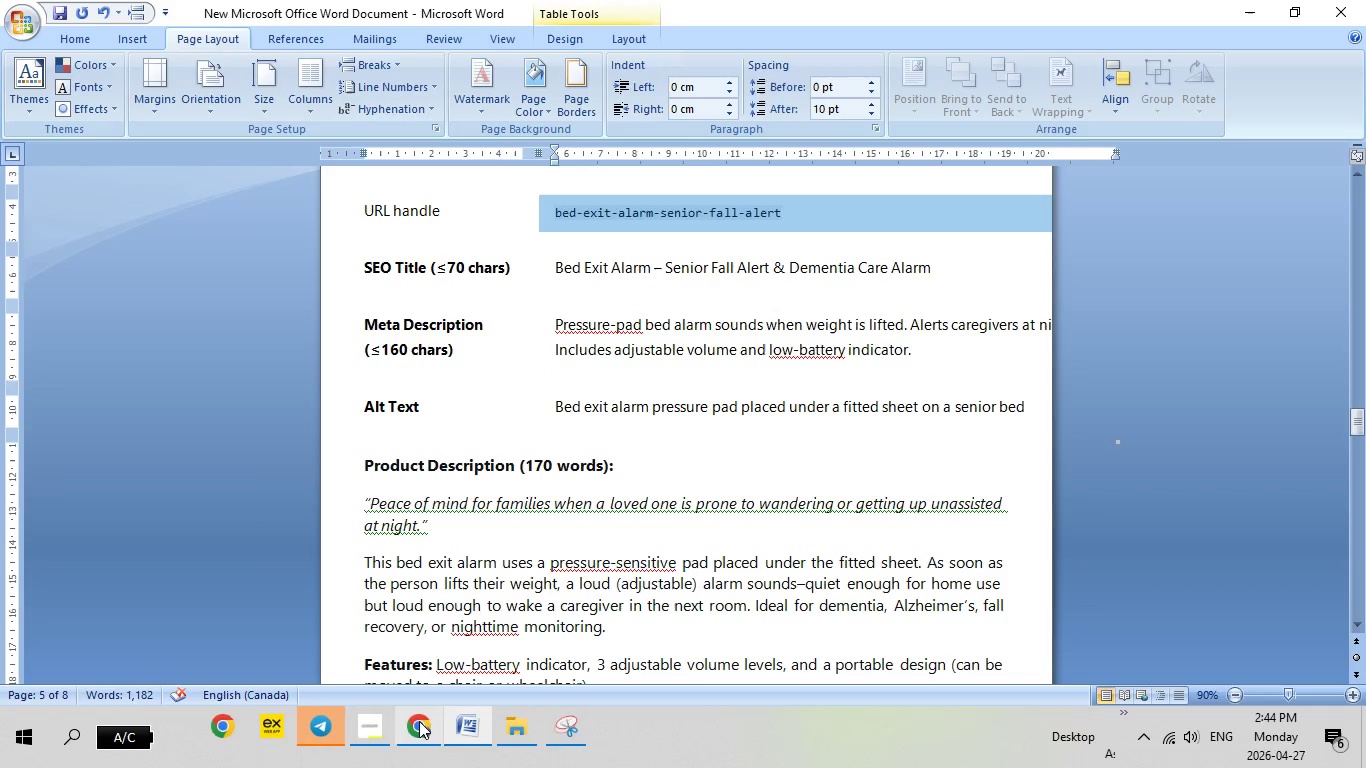 
left_click([419, 721])
 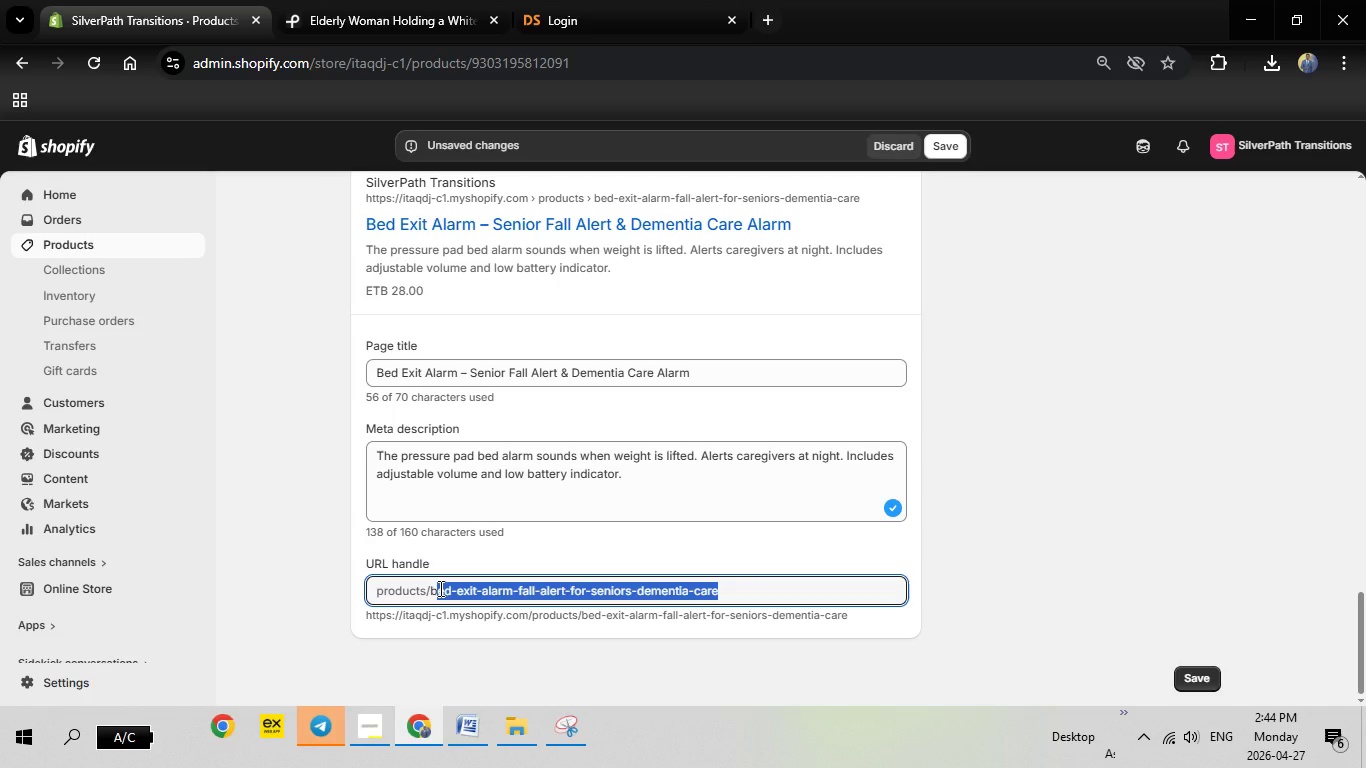 
key(Backspace)
 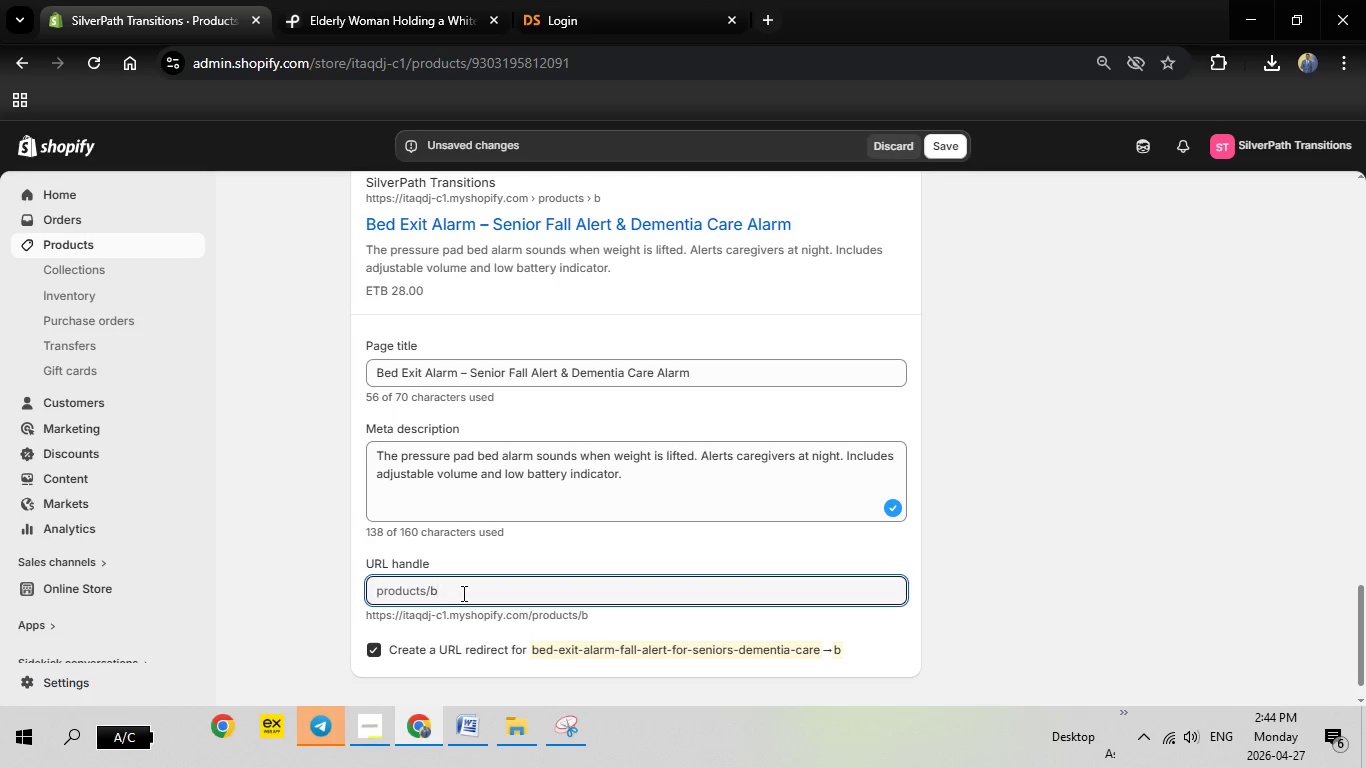 
right_click([462, 594])
 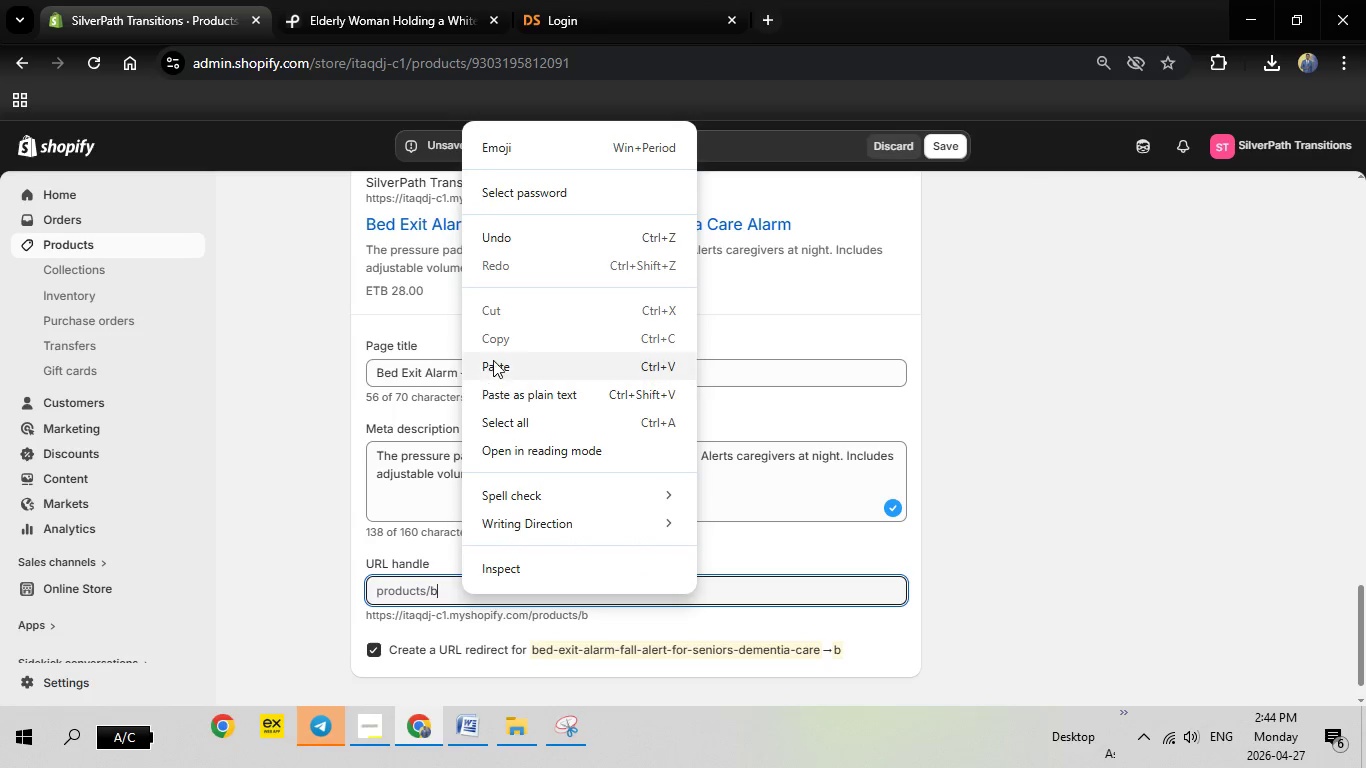 
left_click([493, 360])
 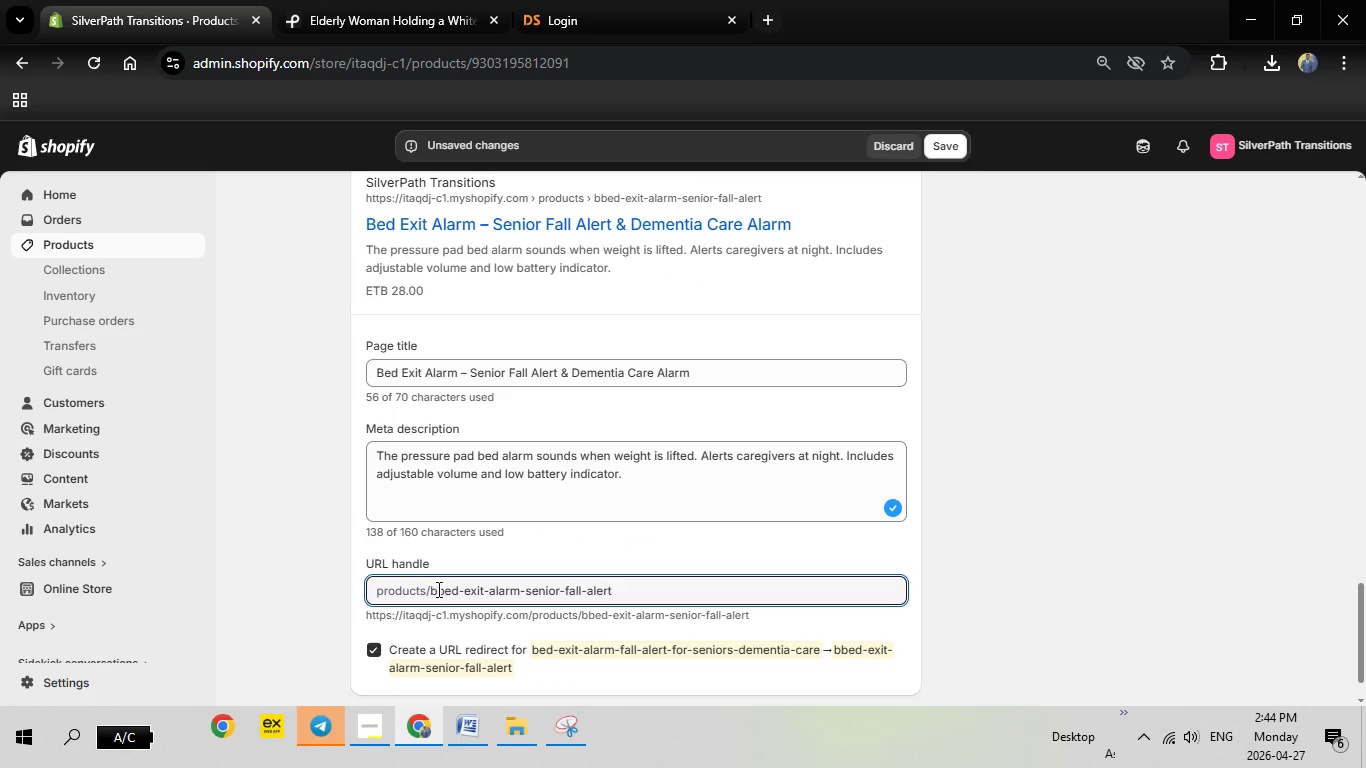 
left_click([437, 589])
 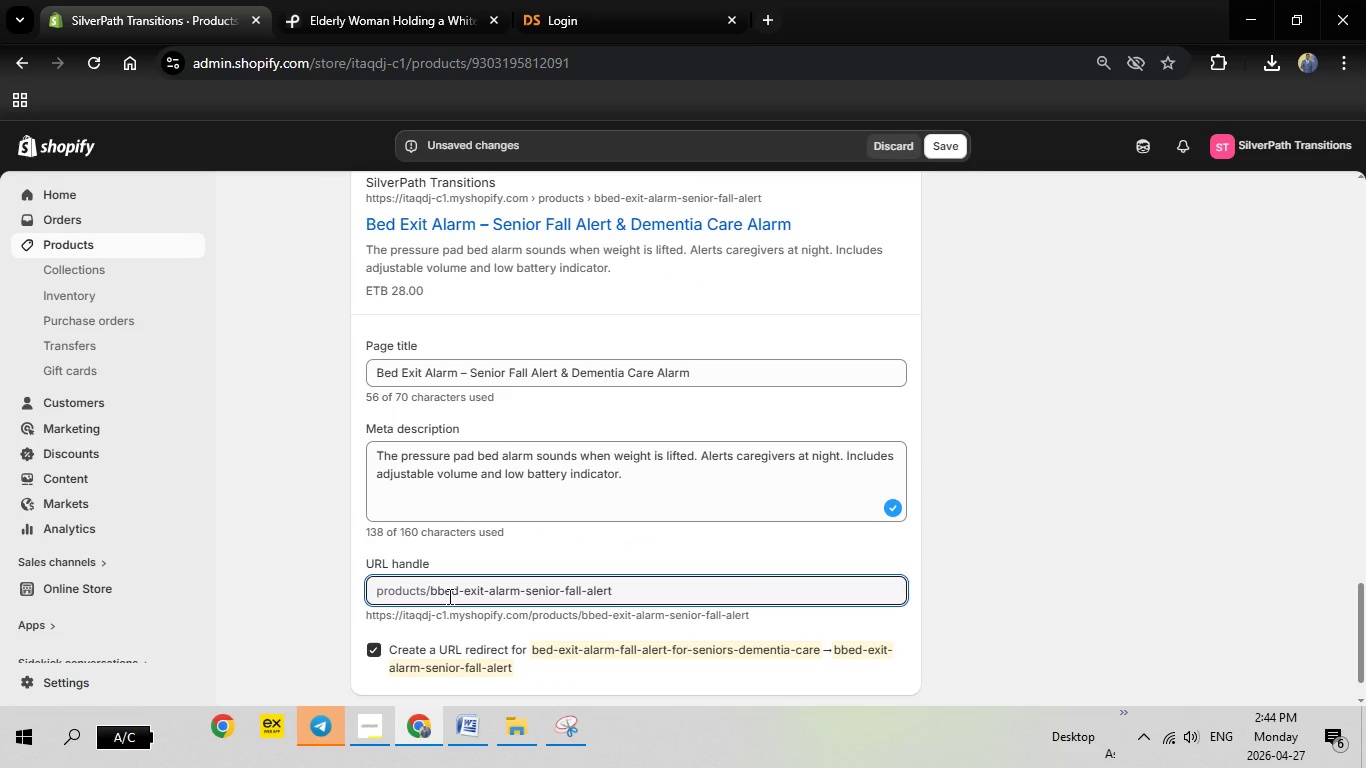 
key(Backspace)
 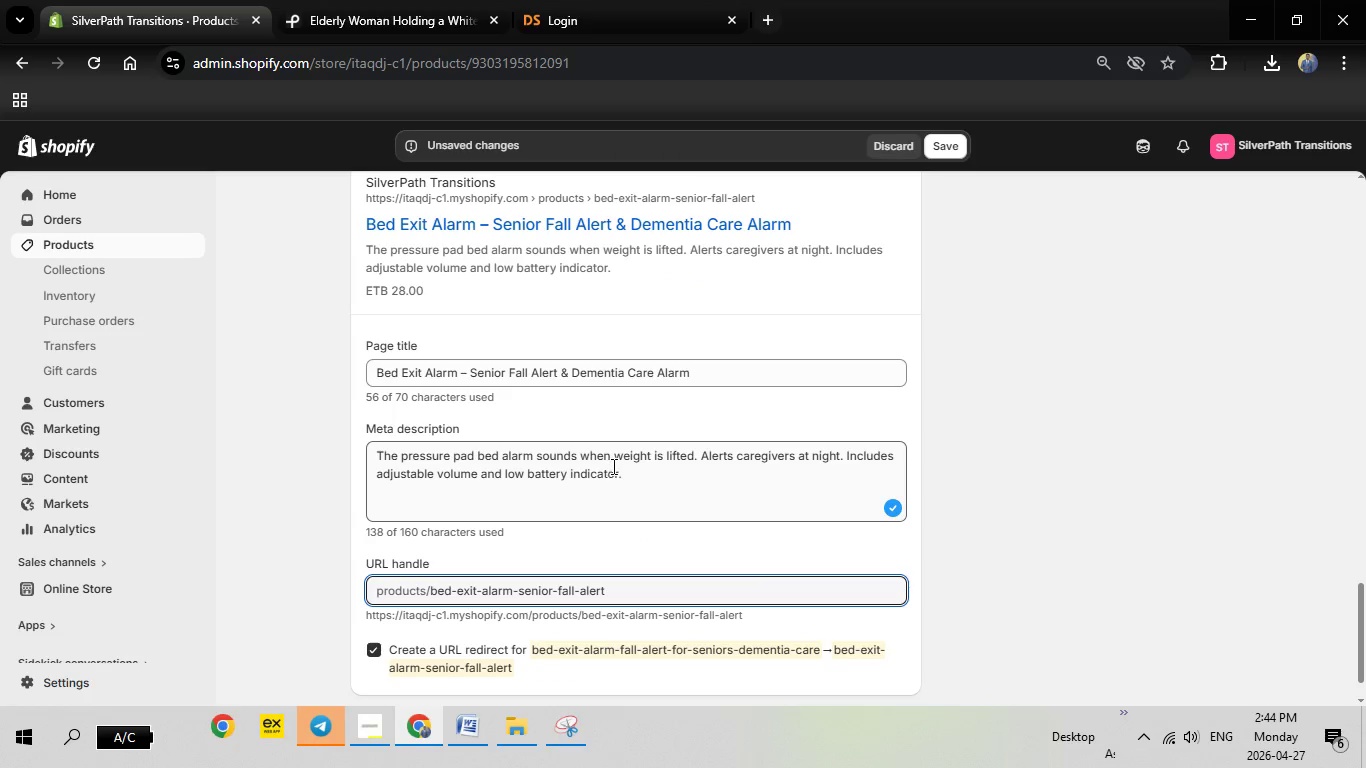 
scroll: coordinate [683, 504], scroll_direction: up, amount: 12.0
 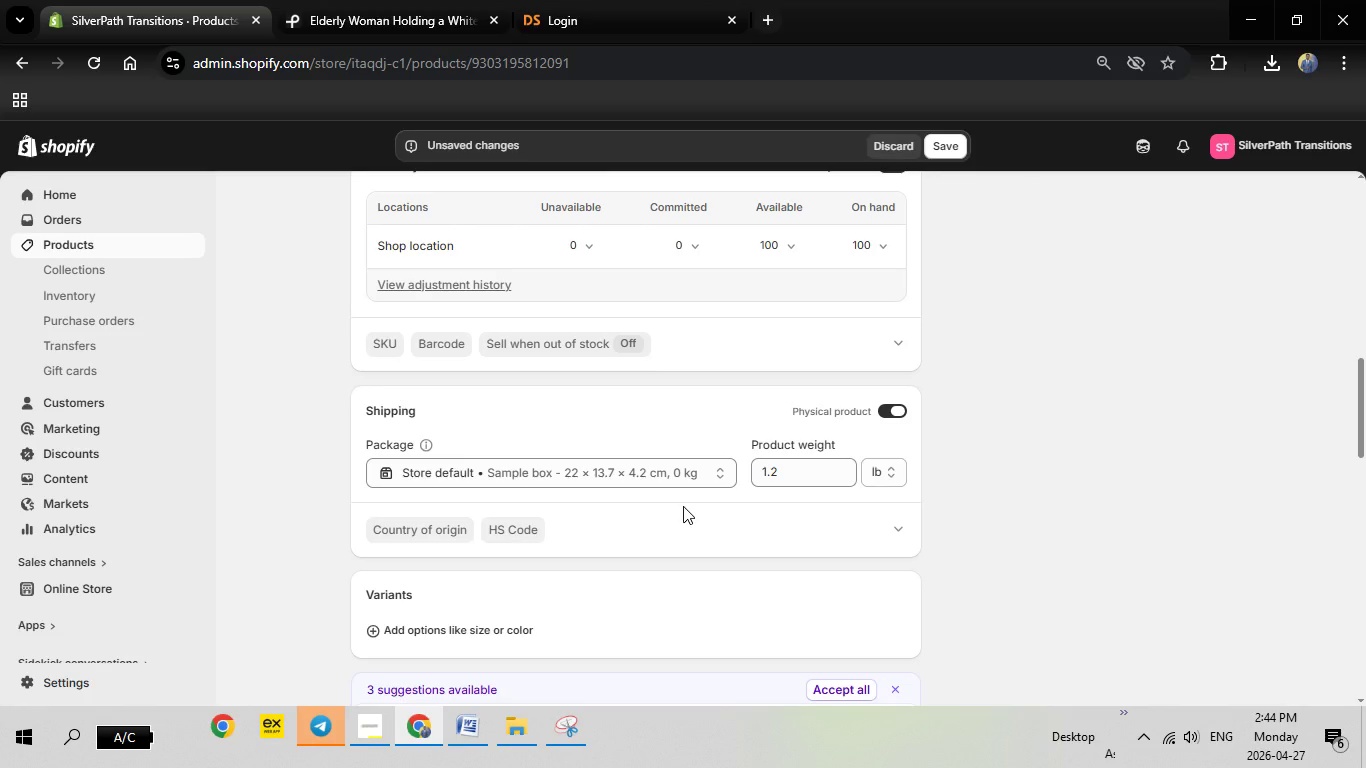 
wait(18.41)
 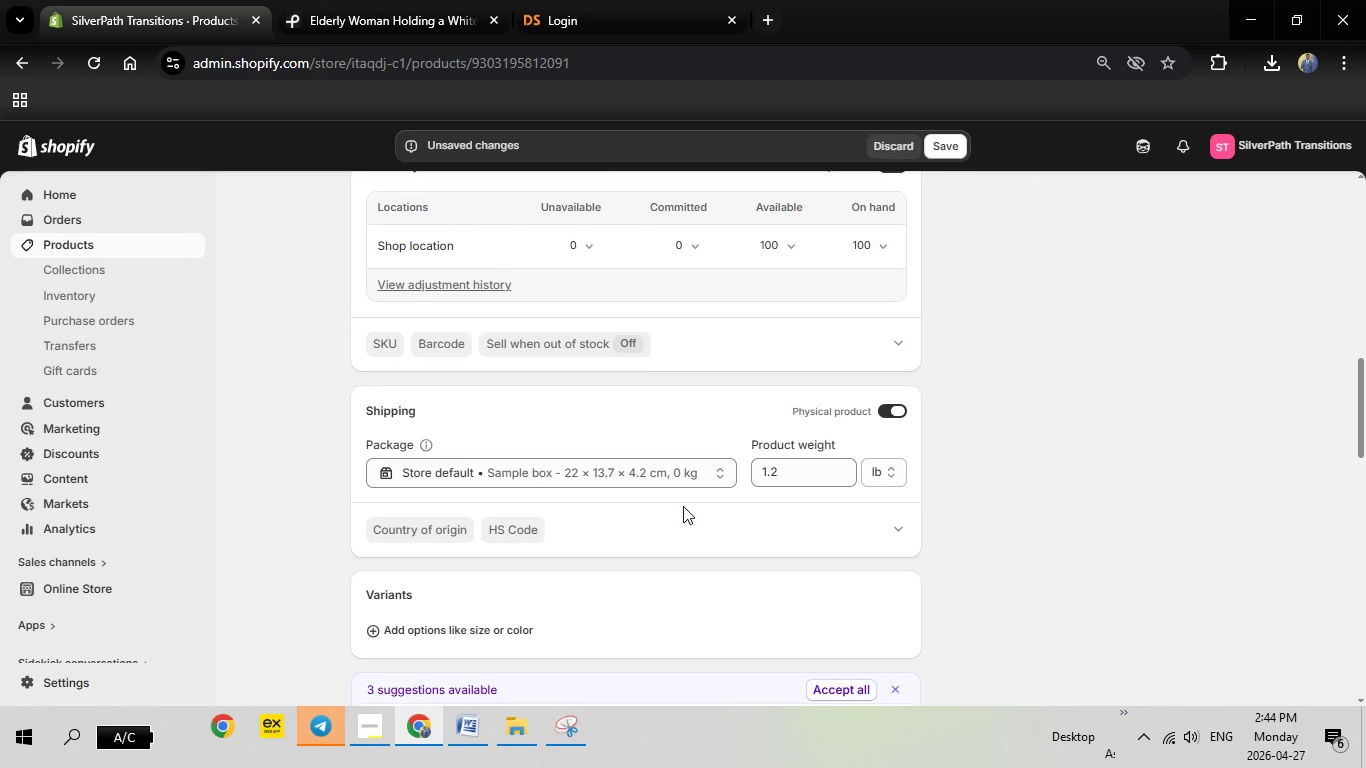 
scroll: coordinate [525, 458], scroll_direction: up, amount: 7.0
 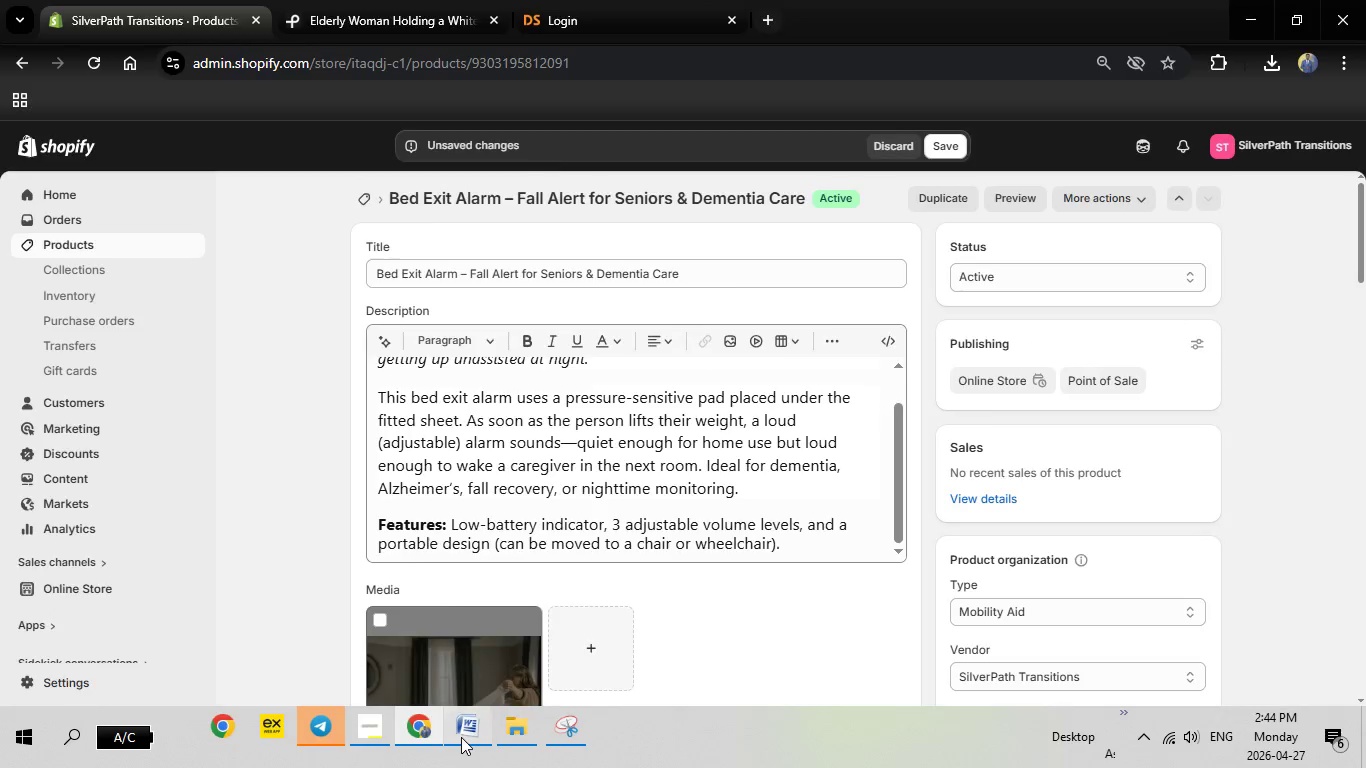 
left_click([461, 737])
 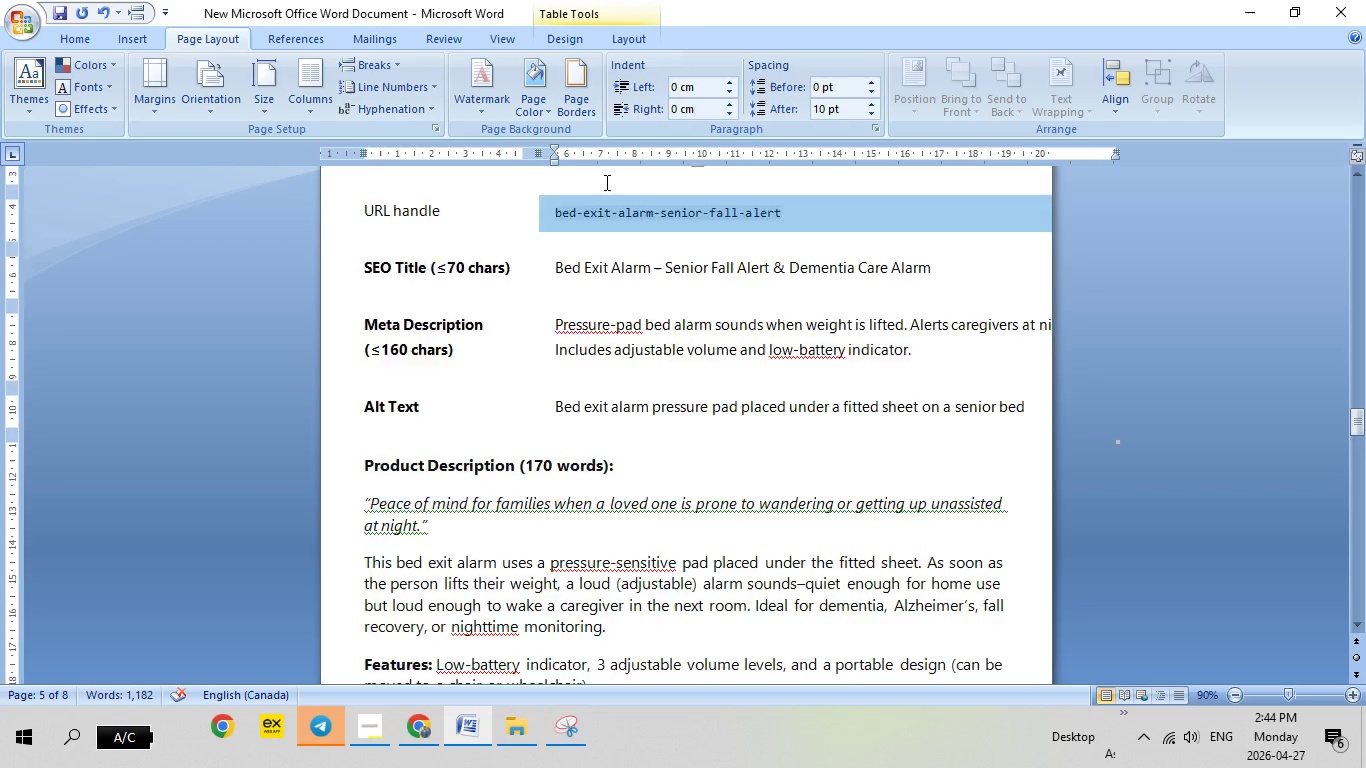 
scroll: coordinate [573, 309], scroll_direction: up, amount: 12.0
 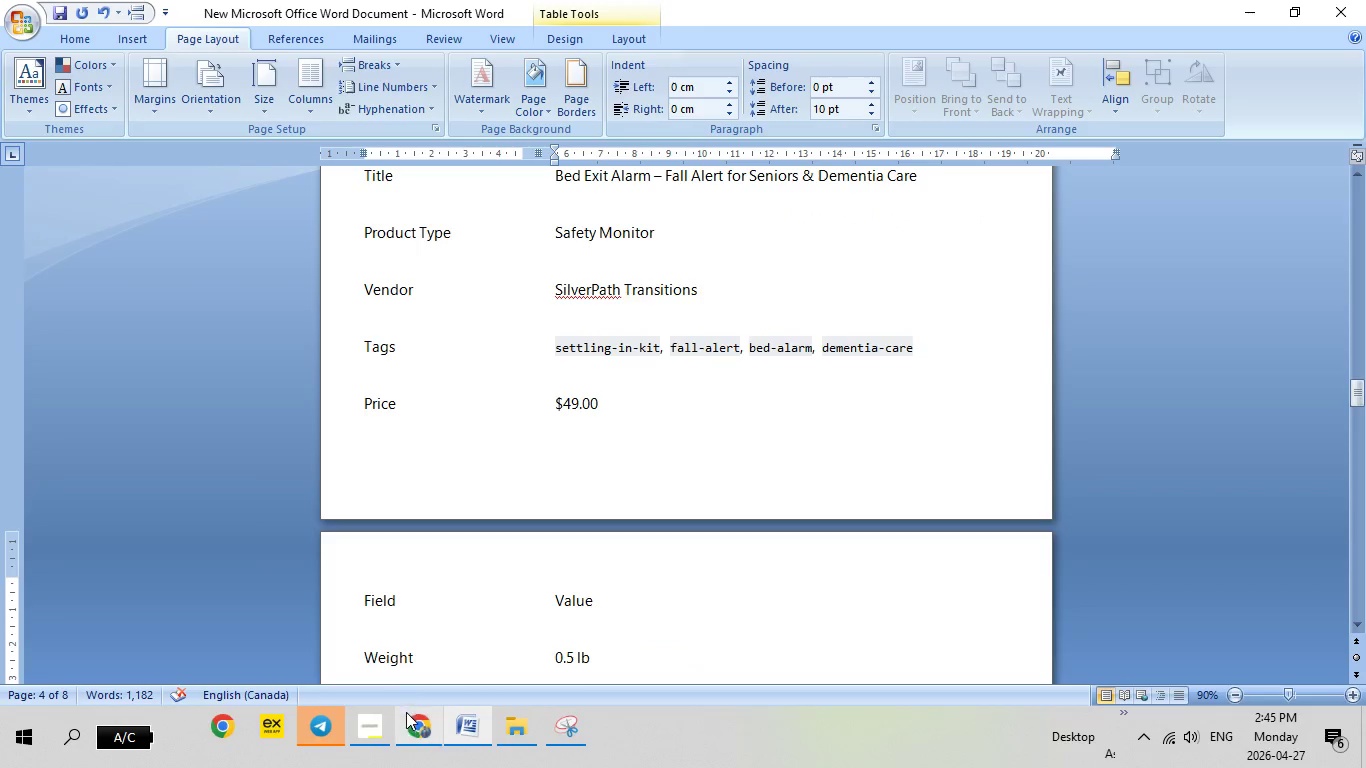 
left_click([414, 719])
 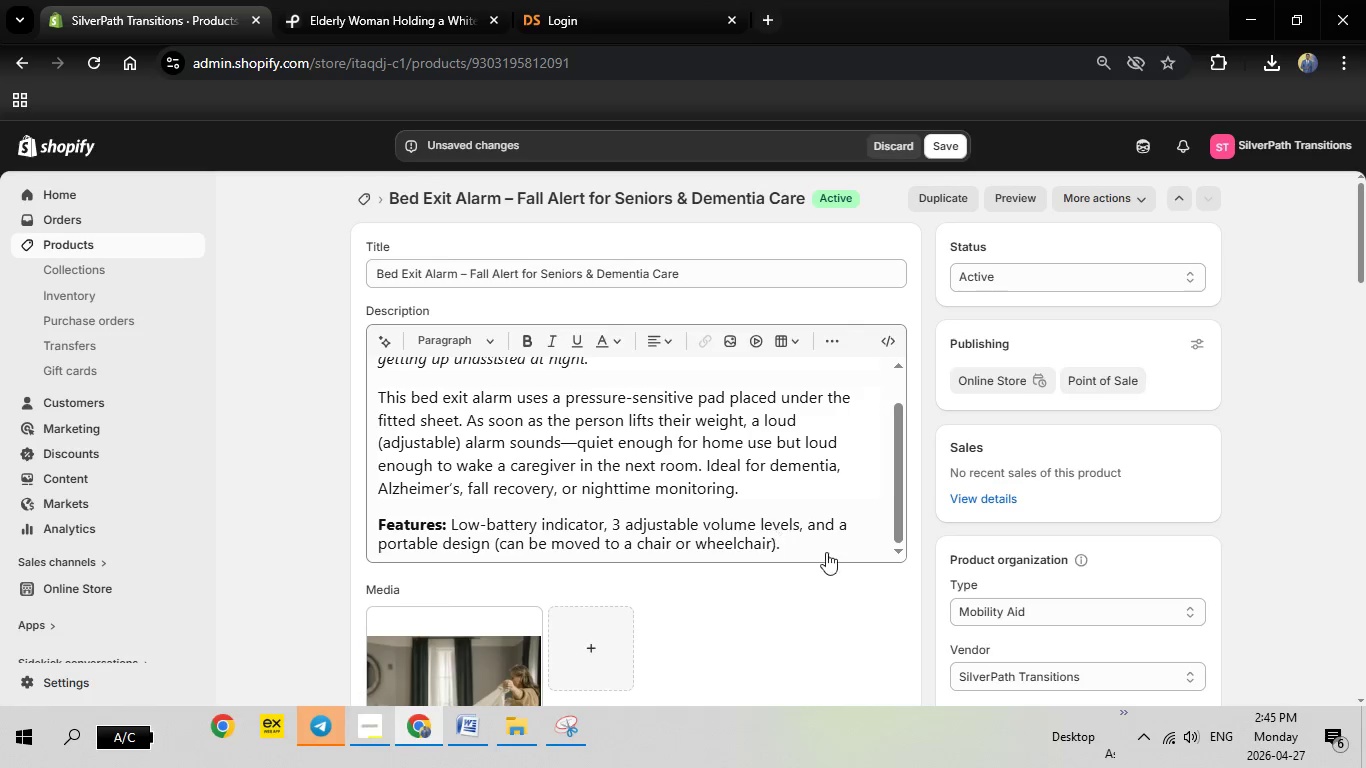 
scroll: coordinate [669, 576], scroll_direction: down, amount: 6.0
 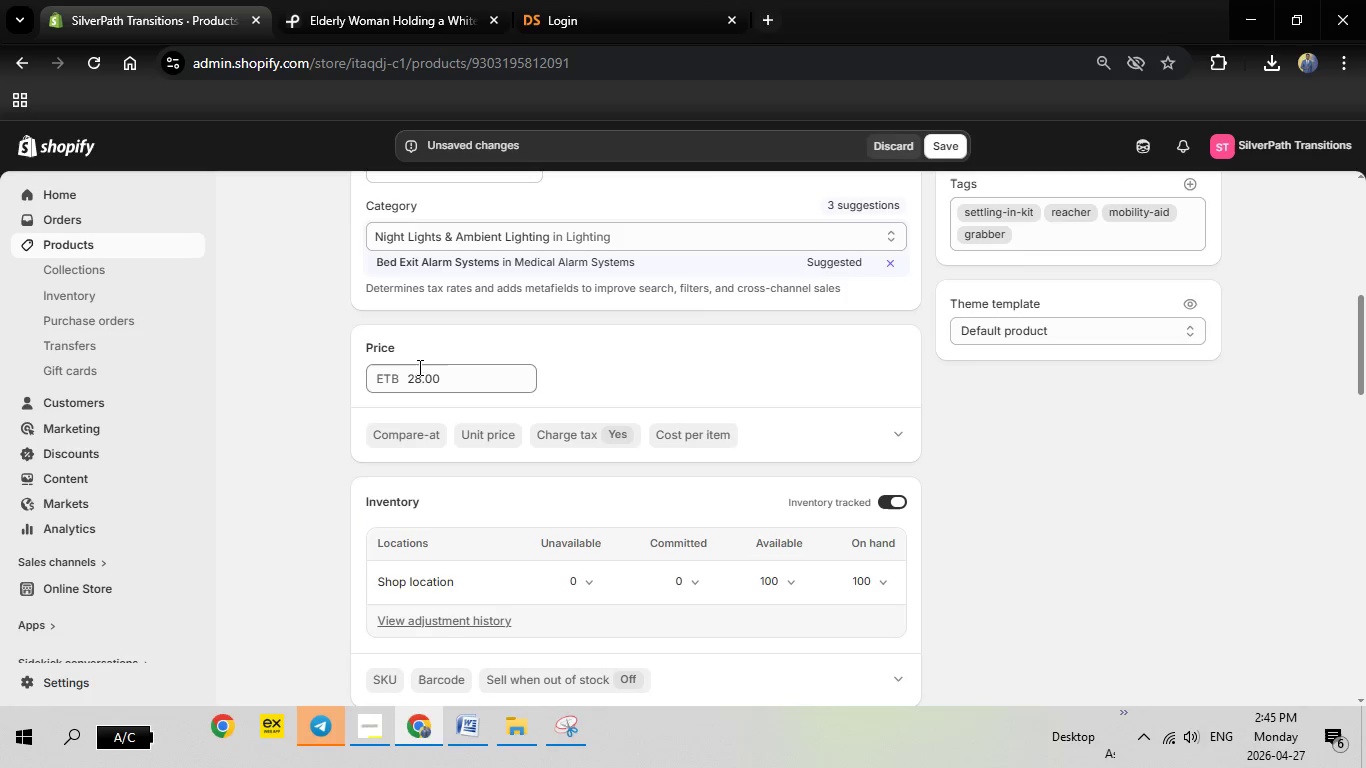 
left_click_drag(start_coordinate=[458, 376], to_coordinate=[376, 369])
 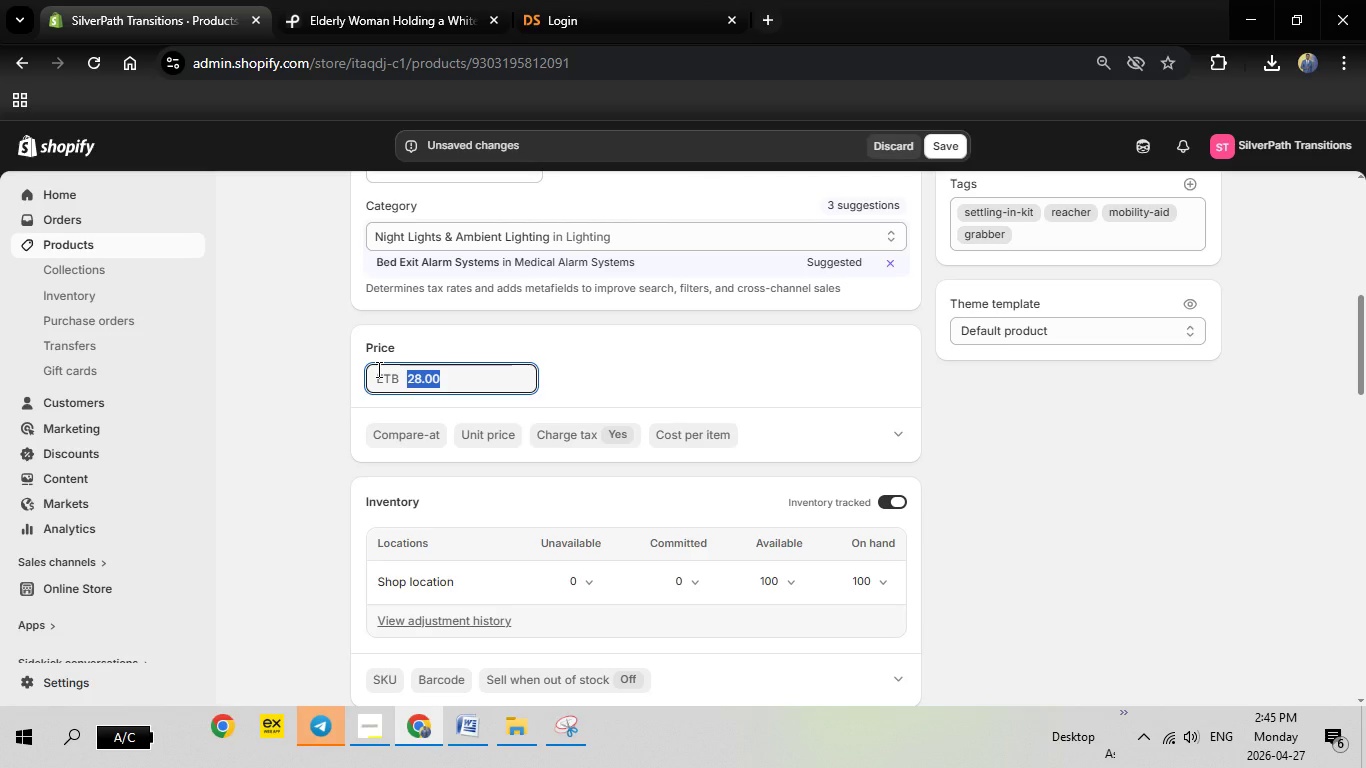 
type(49)
 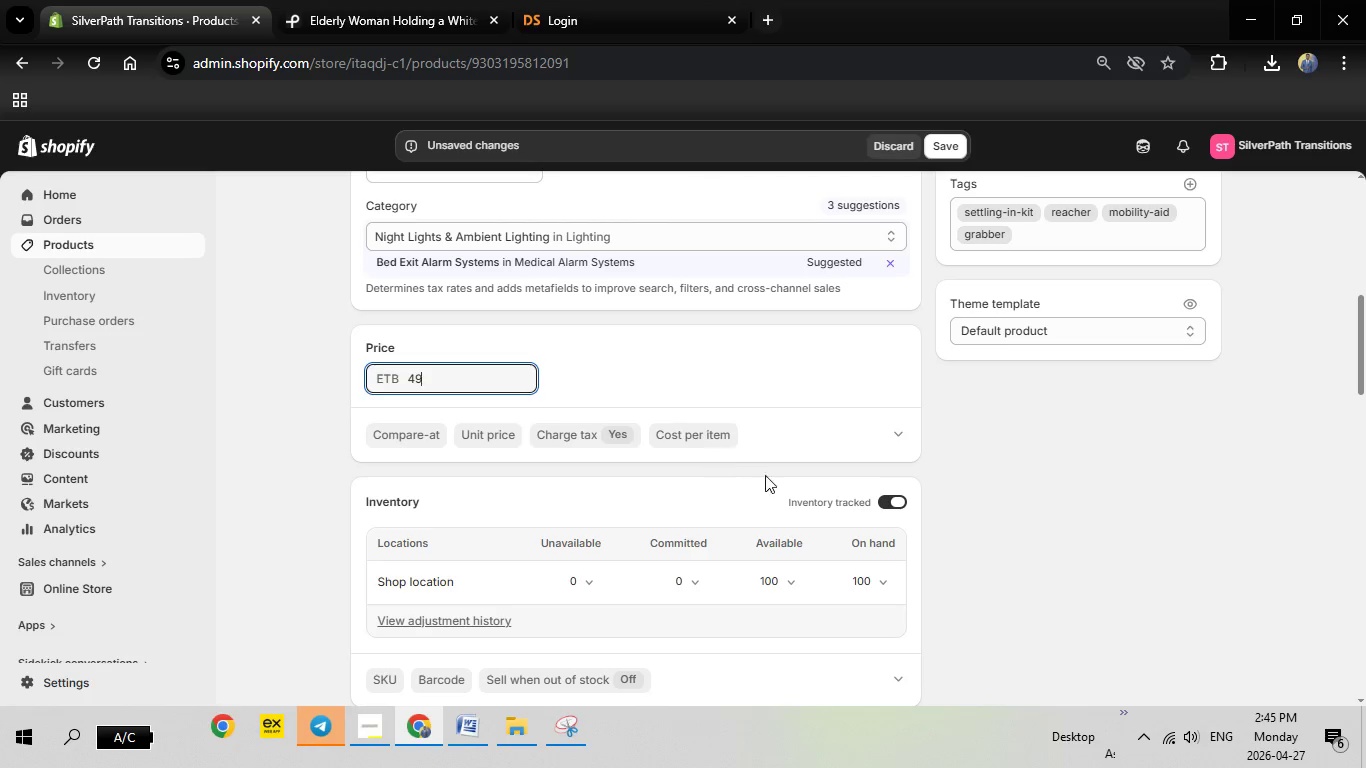 
scroll: coordinate [800, 651], scroll_direction: down, amount: 3.0
 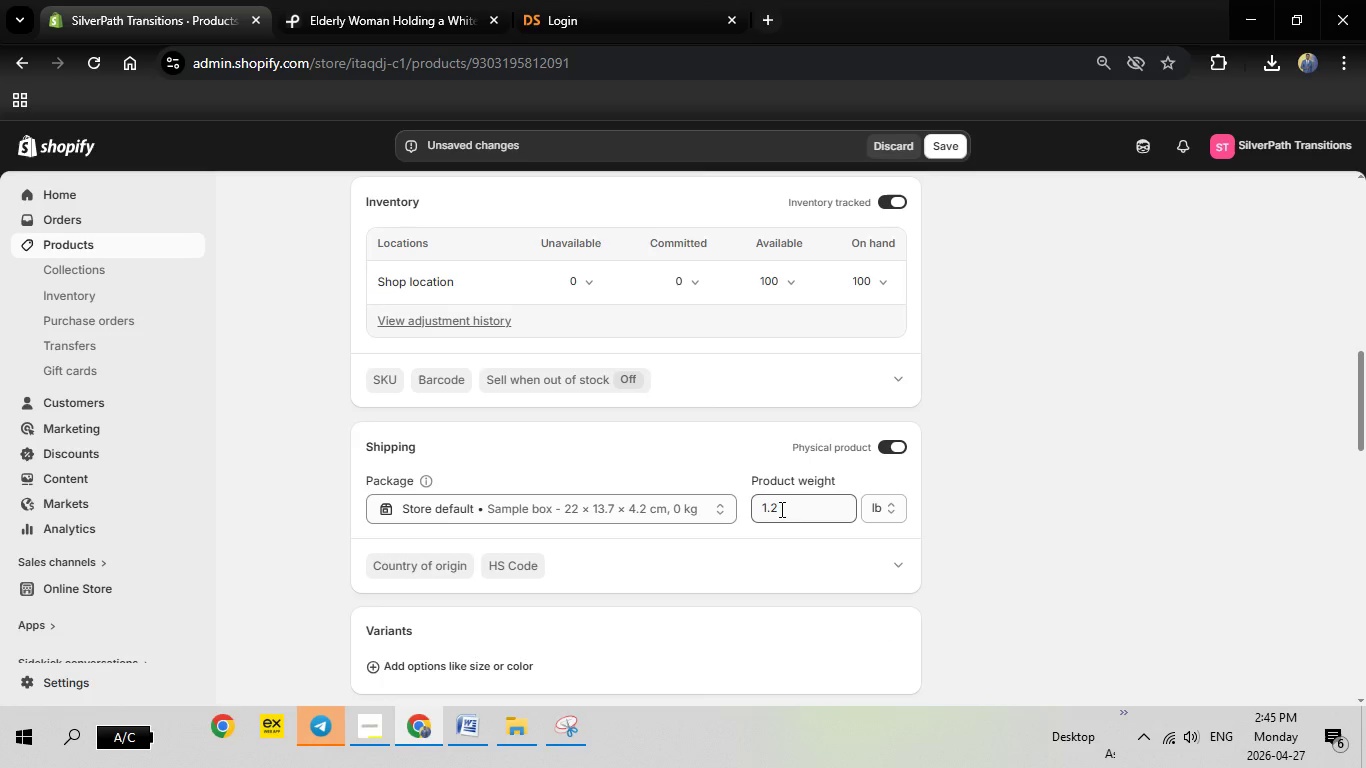 
left_click_drag(start_coordinate=[782, 510], to_coordinate=[757, 509])
 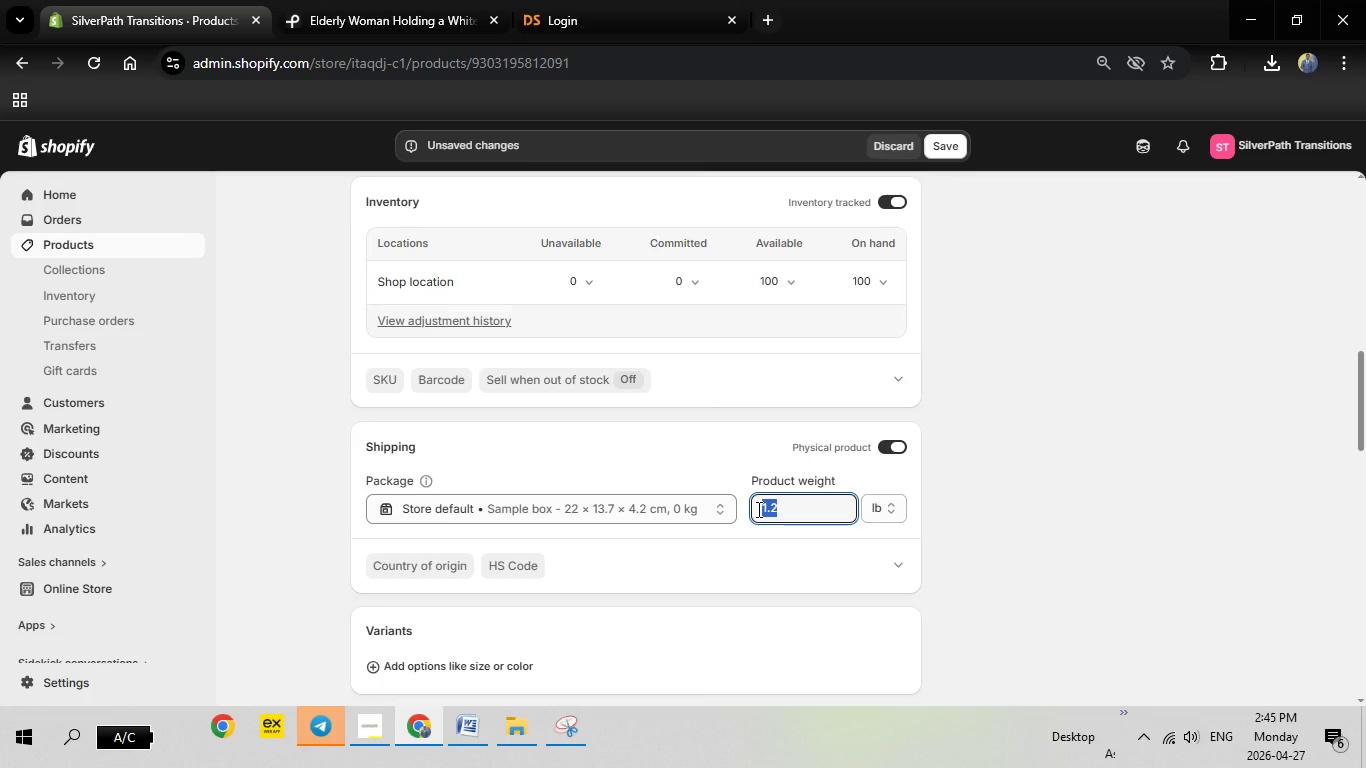 
key(0)
 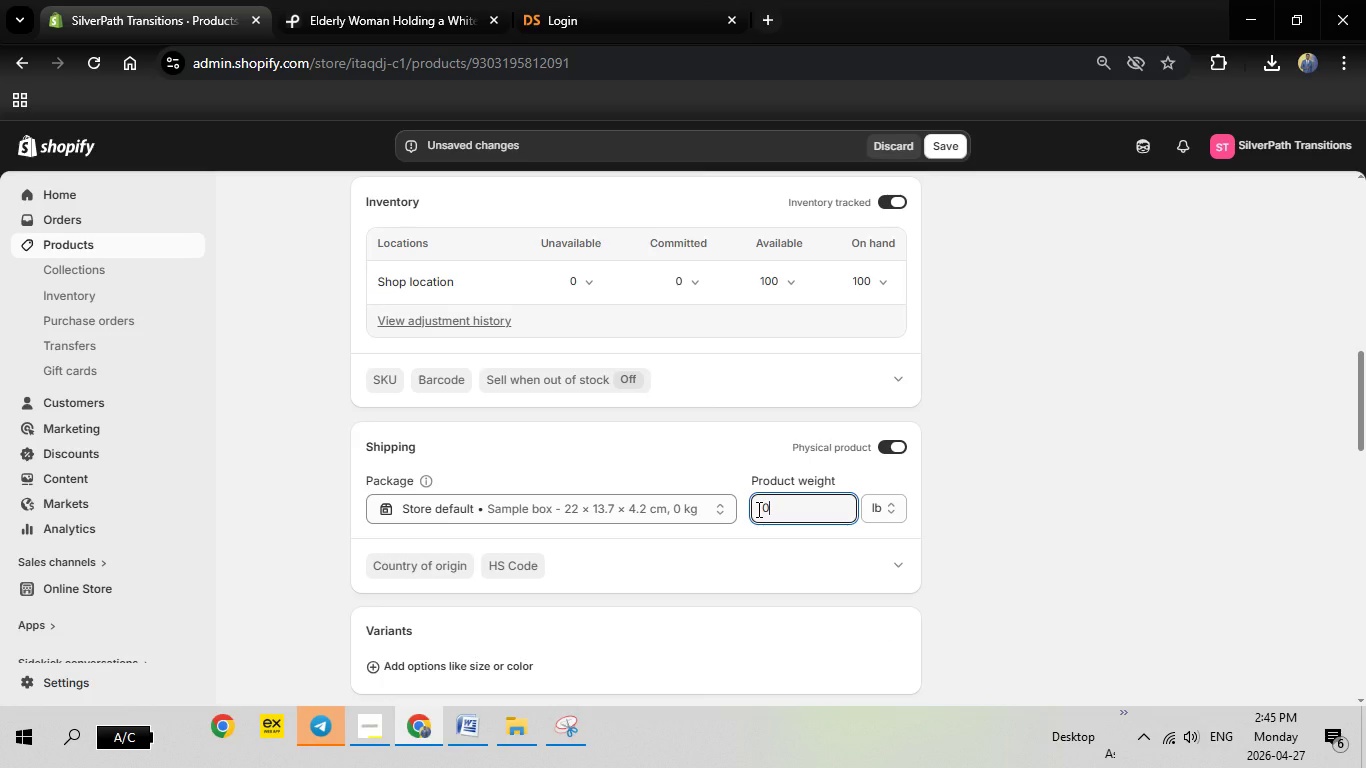 
key(Period)
 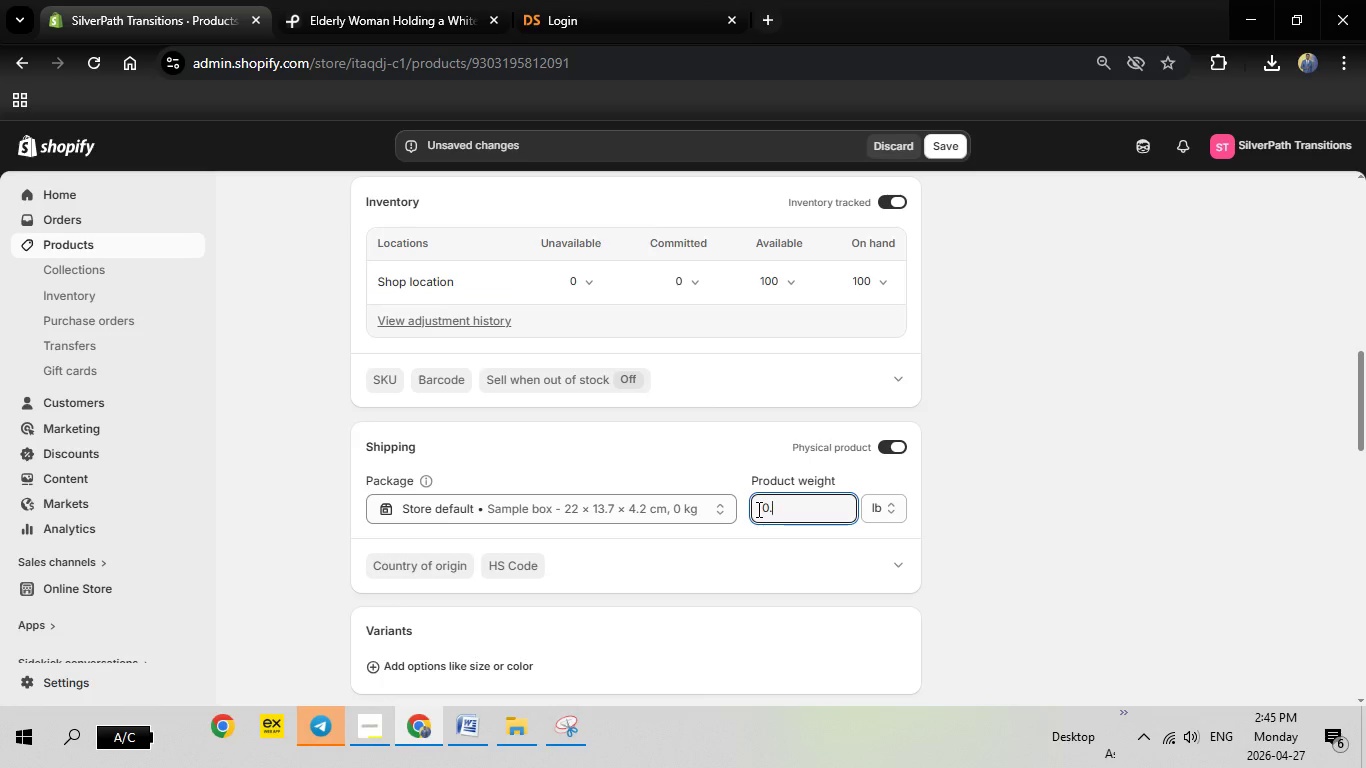 
key(5)
 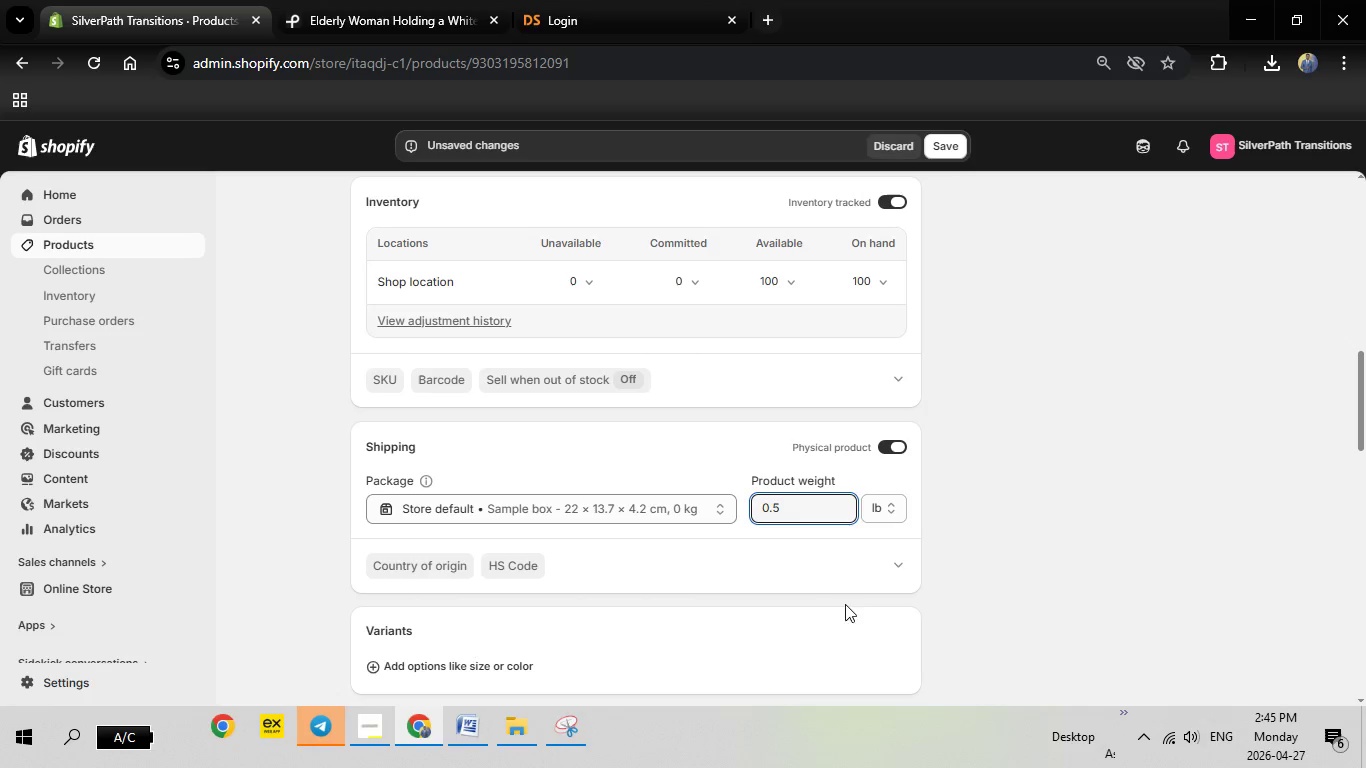 
wait(5.12)
 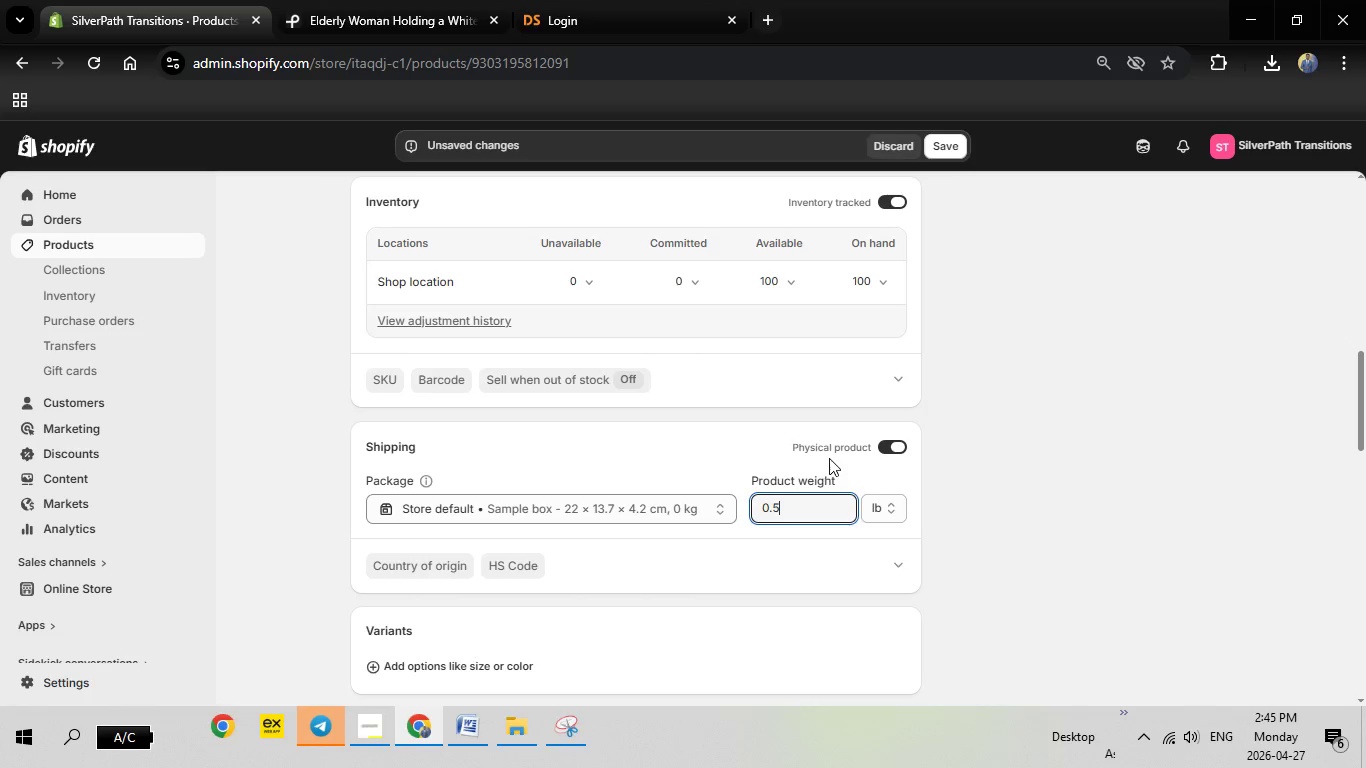 
left_click([1002, 501])
 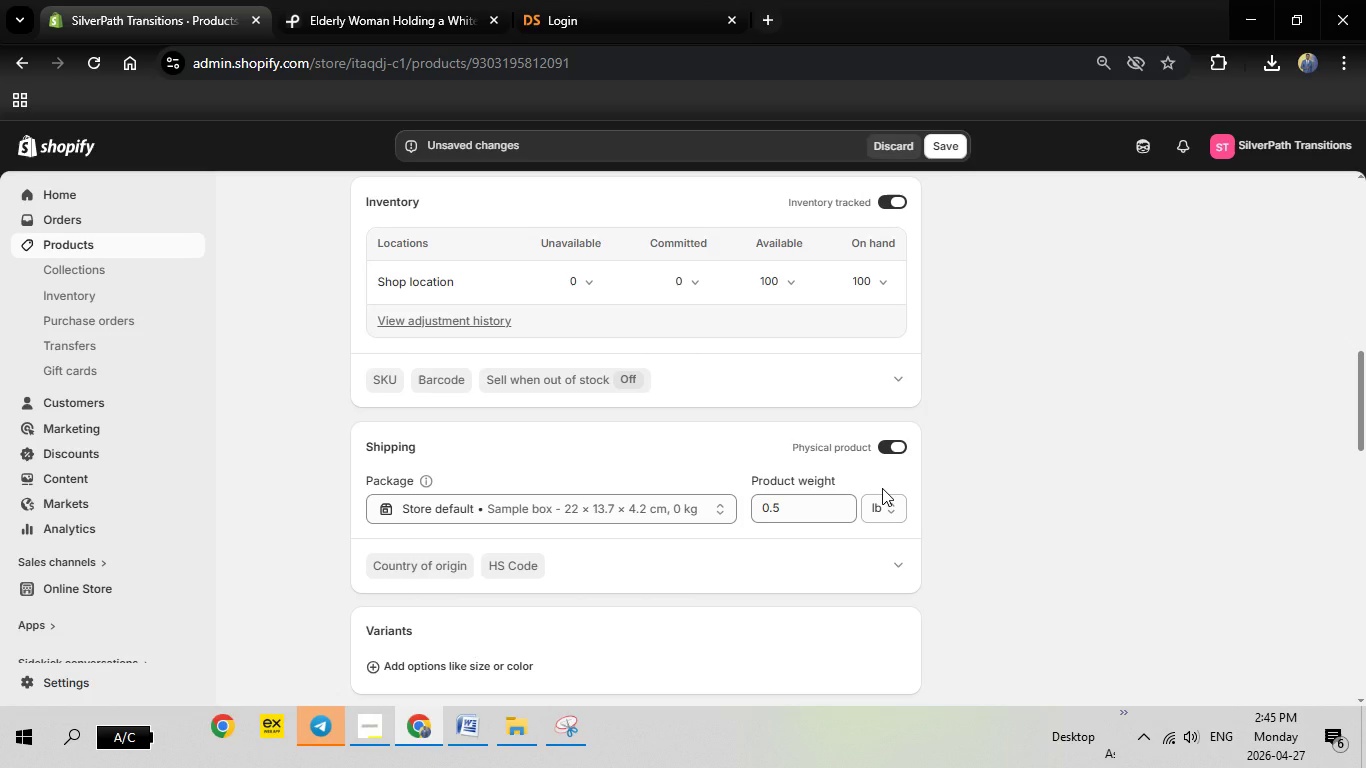 
scroll: coordinate [882, 488], scroll_direction: up, amount: 2.0
 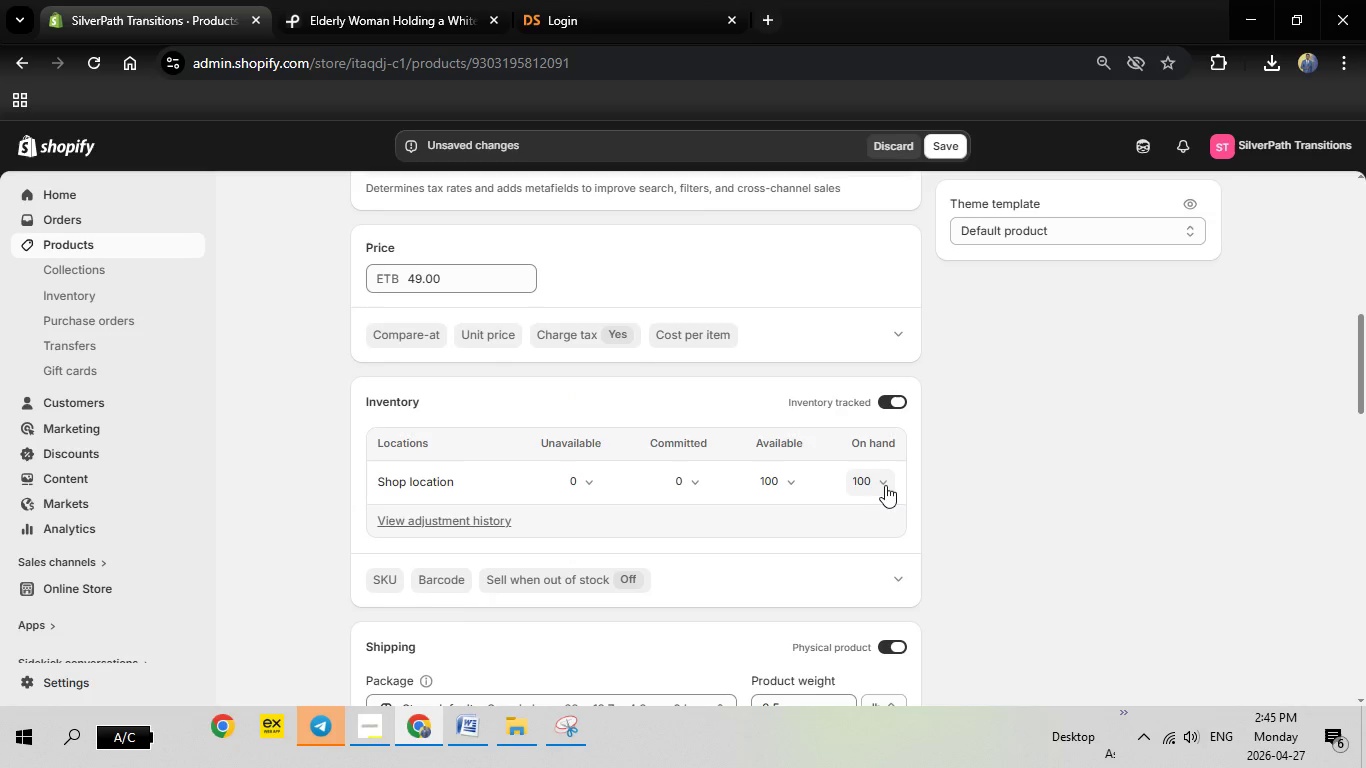 
scroll: coordinate [893, 461], scroll_direction: down, amount: 10.0
 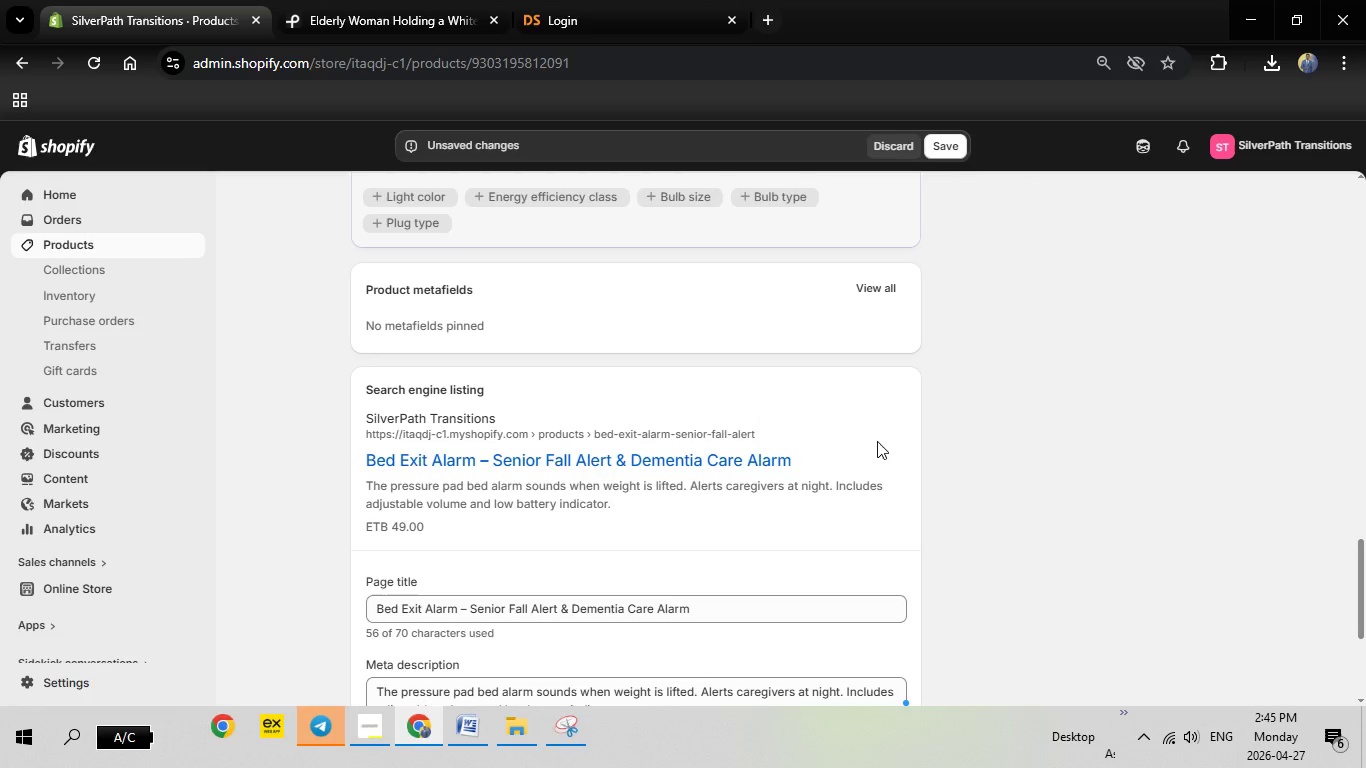 
scroll: coordinate [890, 374], scroll_direction: up, amount: 23.0
 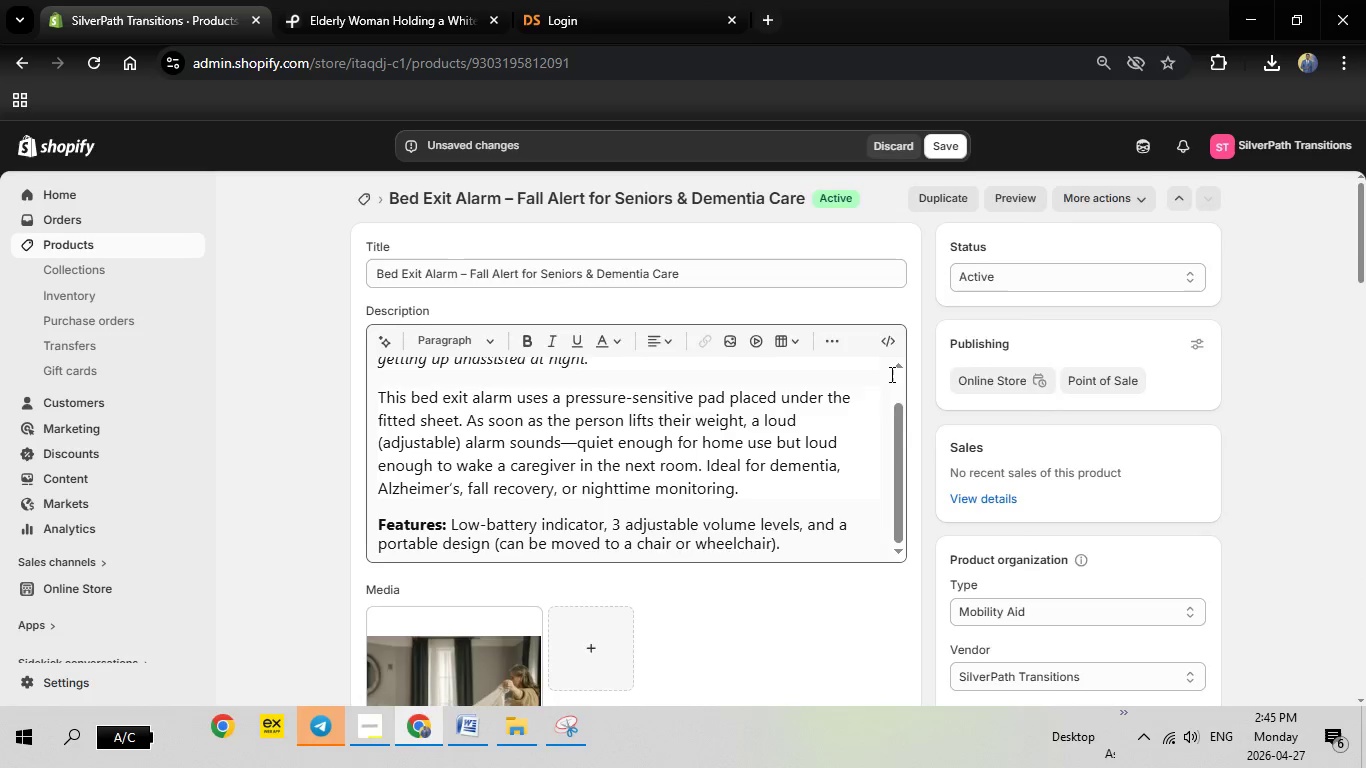 
scroll: coordinate [892, 373], scroll_direction: down, amount: 5.0
 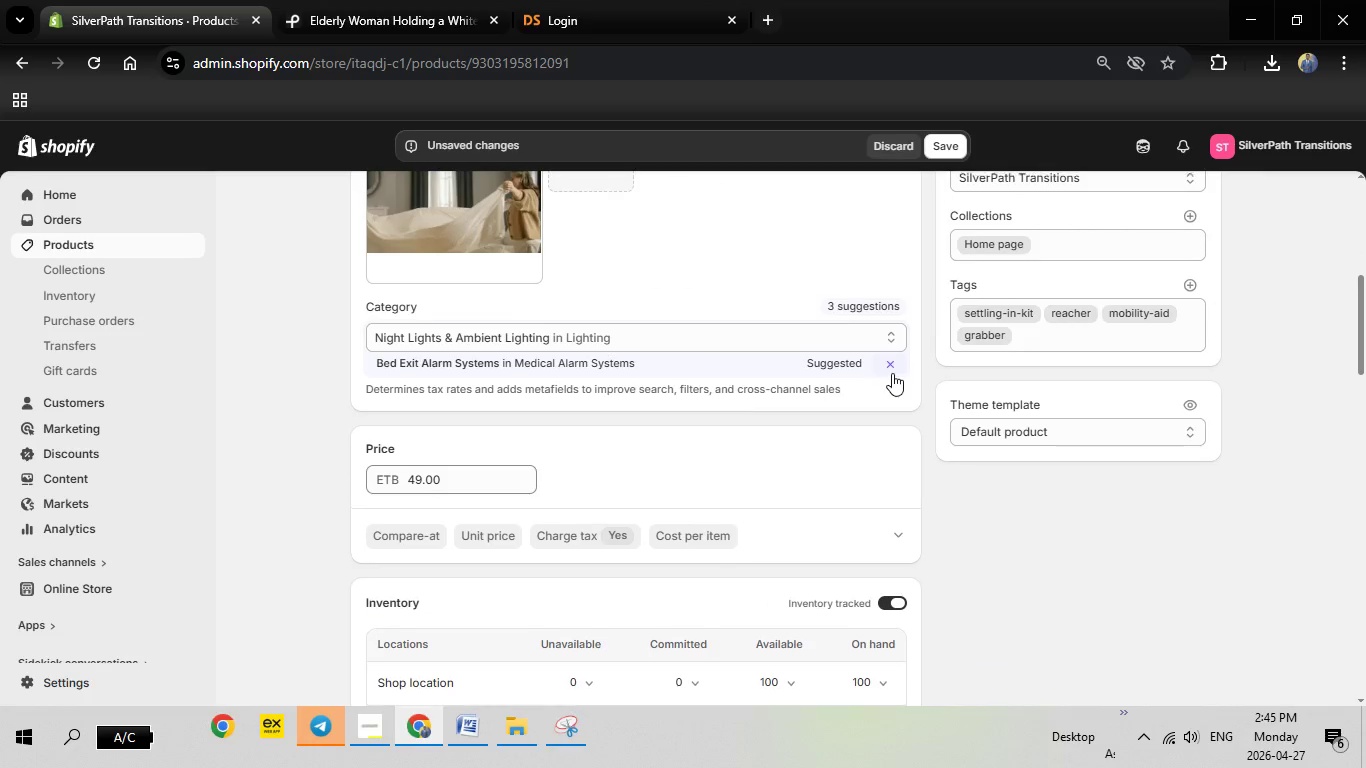 
scroll: coordinate [958, 291], scroll_direction: up, amount: 8.0
 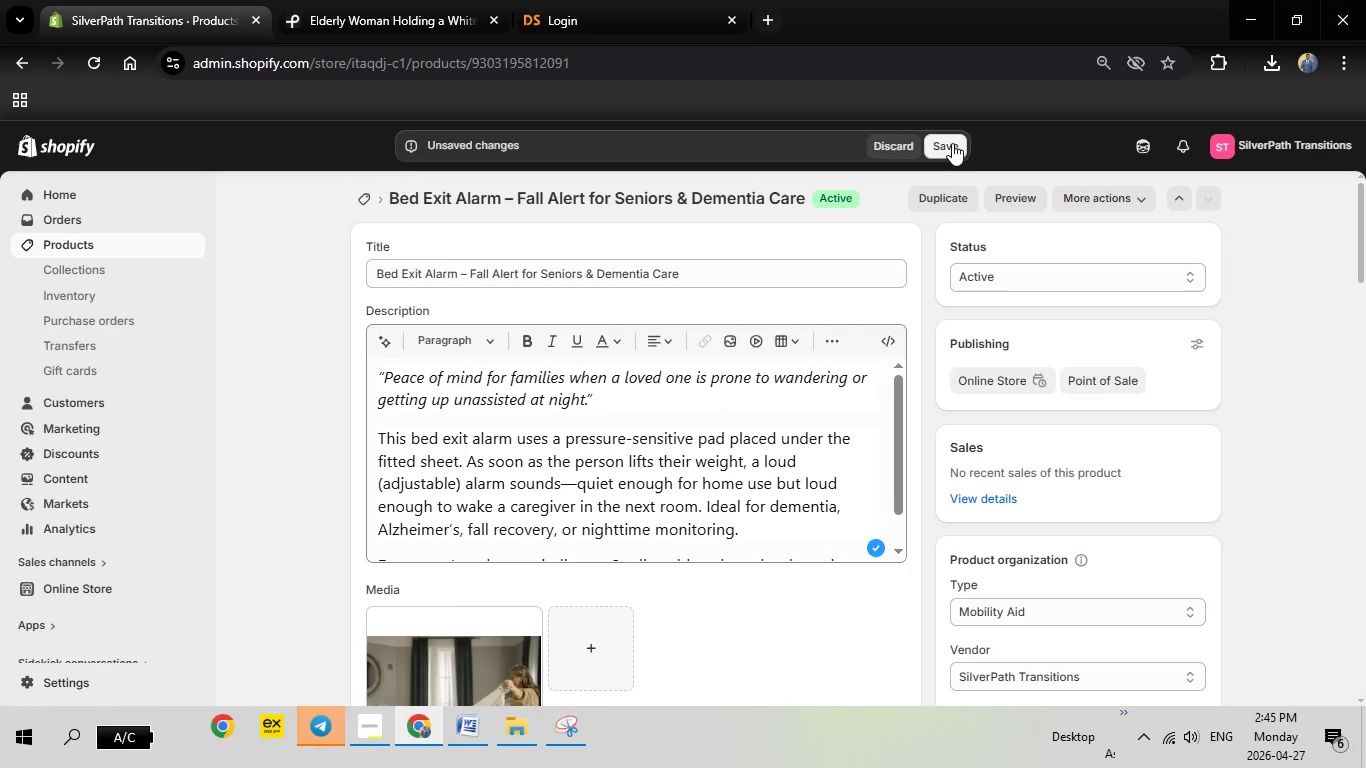 
left_click([946, 145])
 